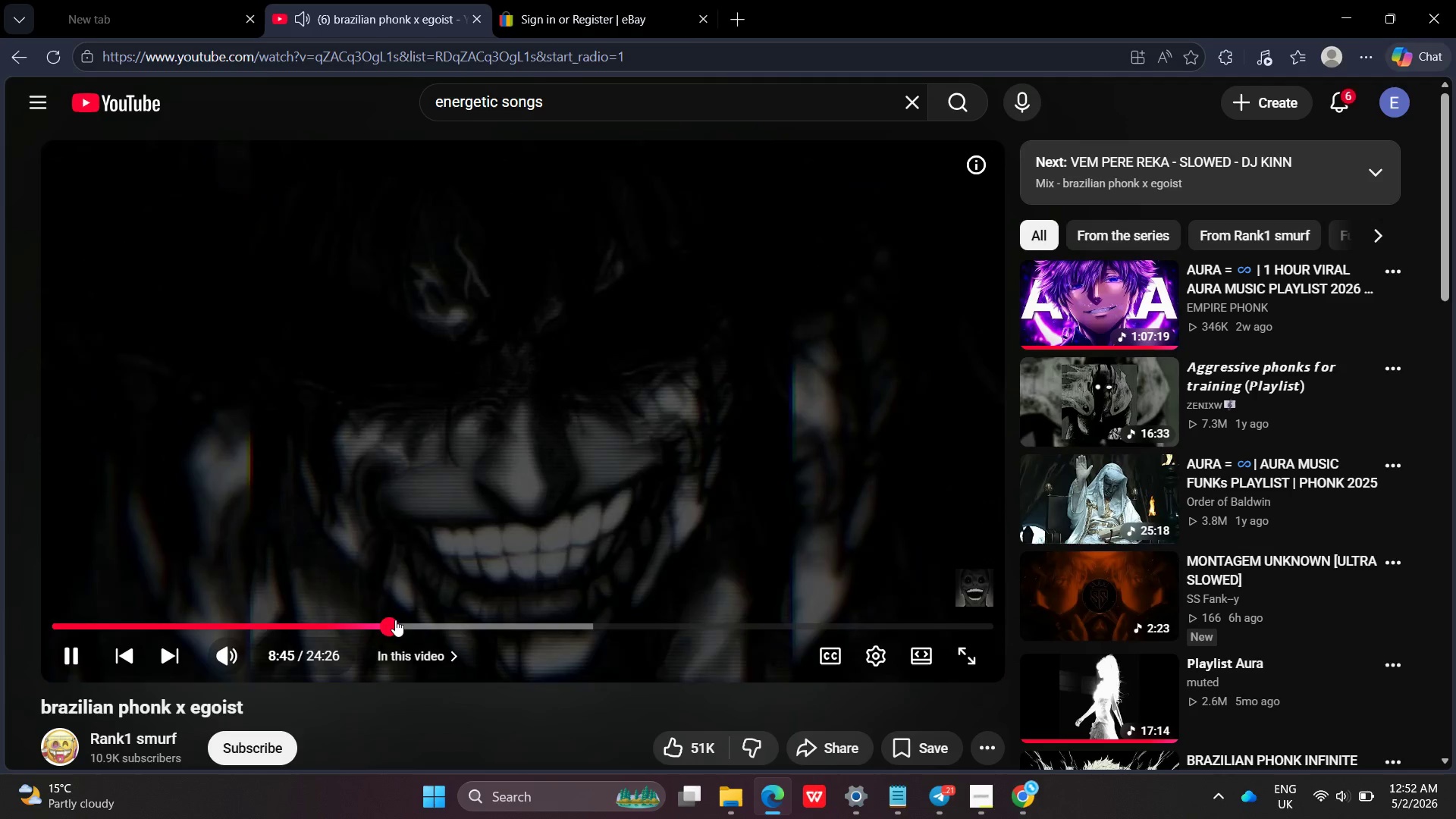 
left_click([409, 622])
 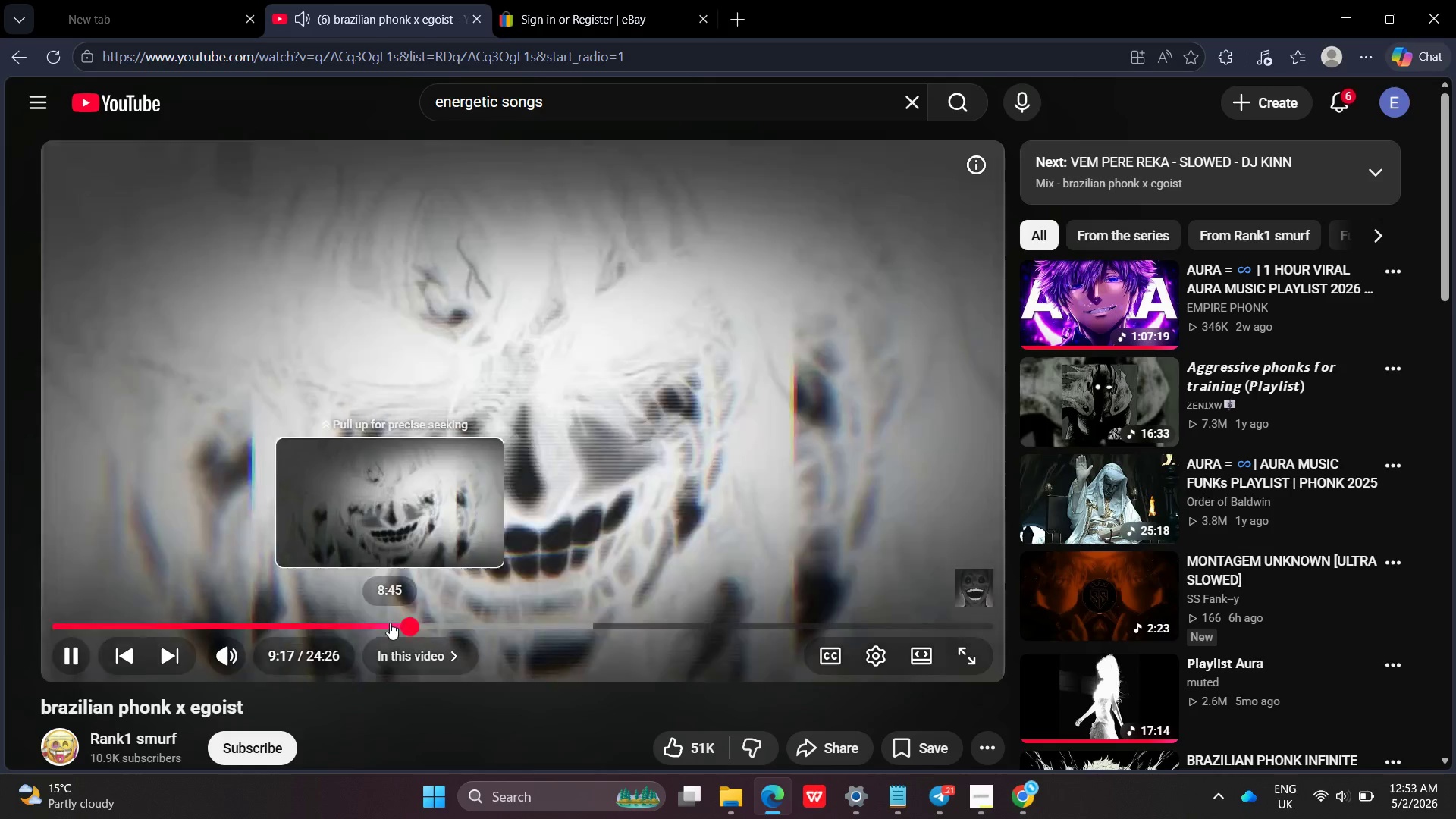 
left_click([376, 624])
 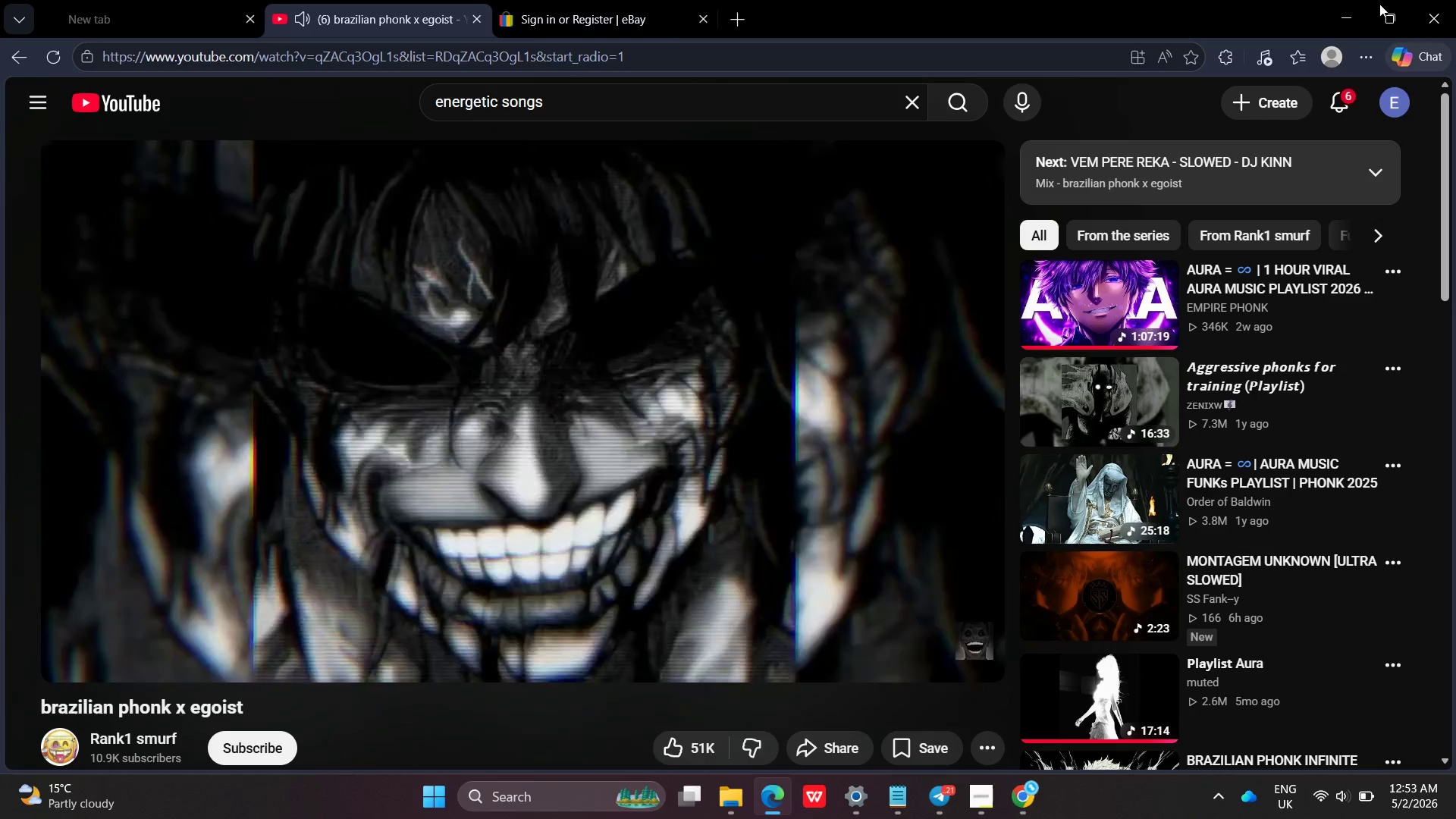 
left_click([1341, 17])
 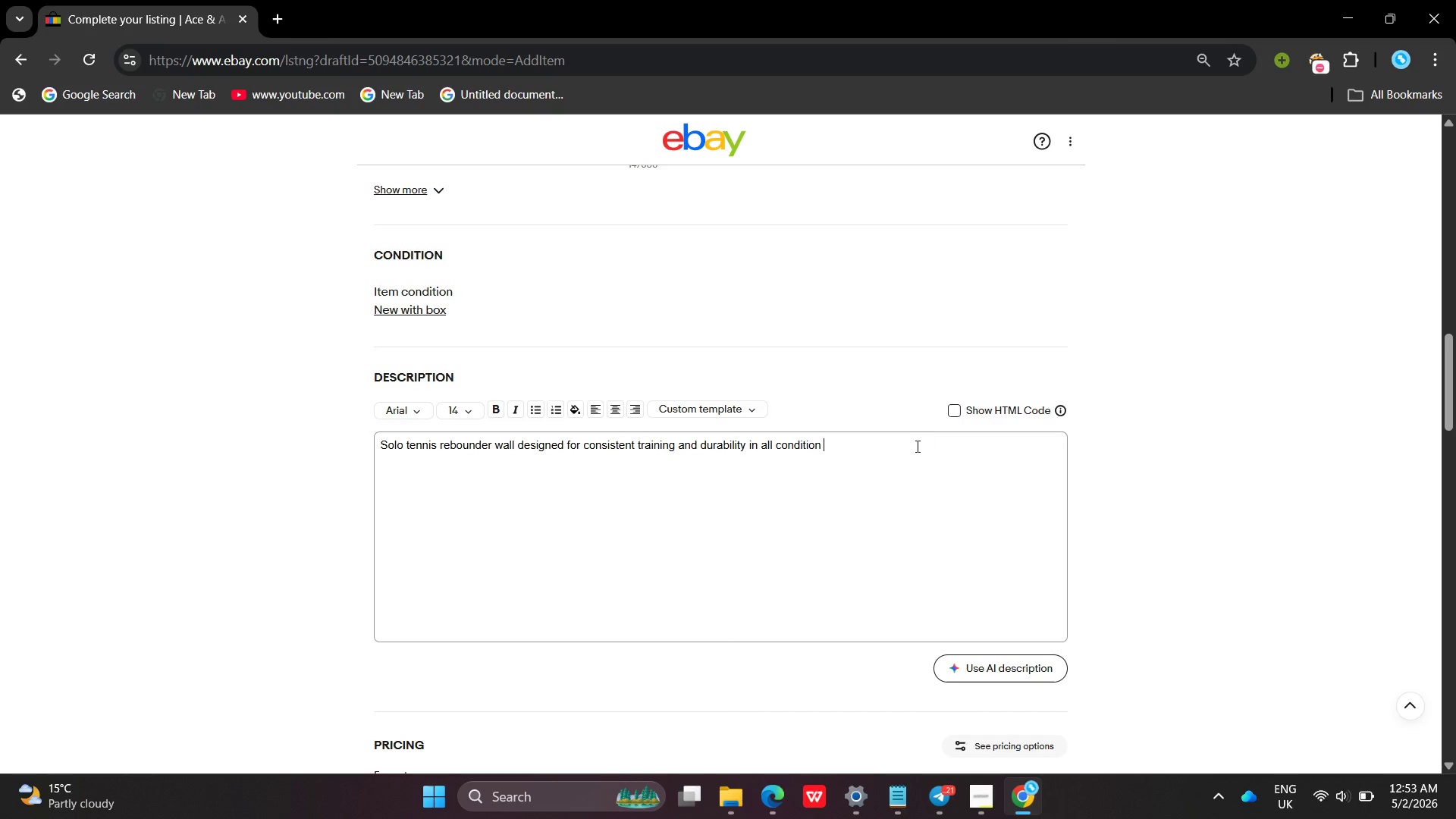 
key(Period)
 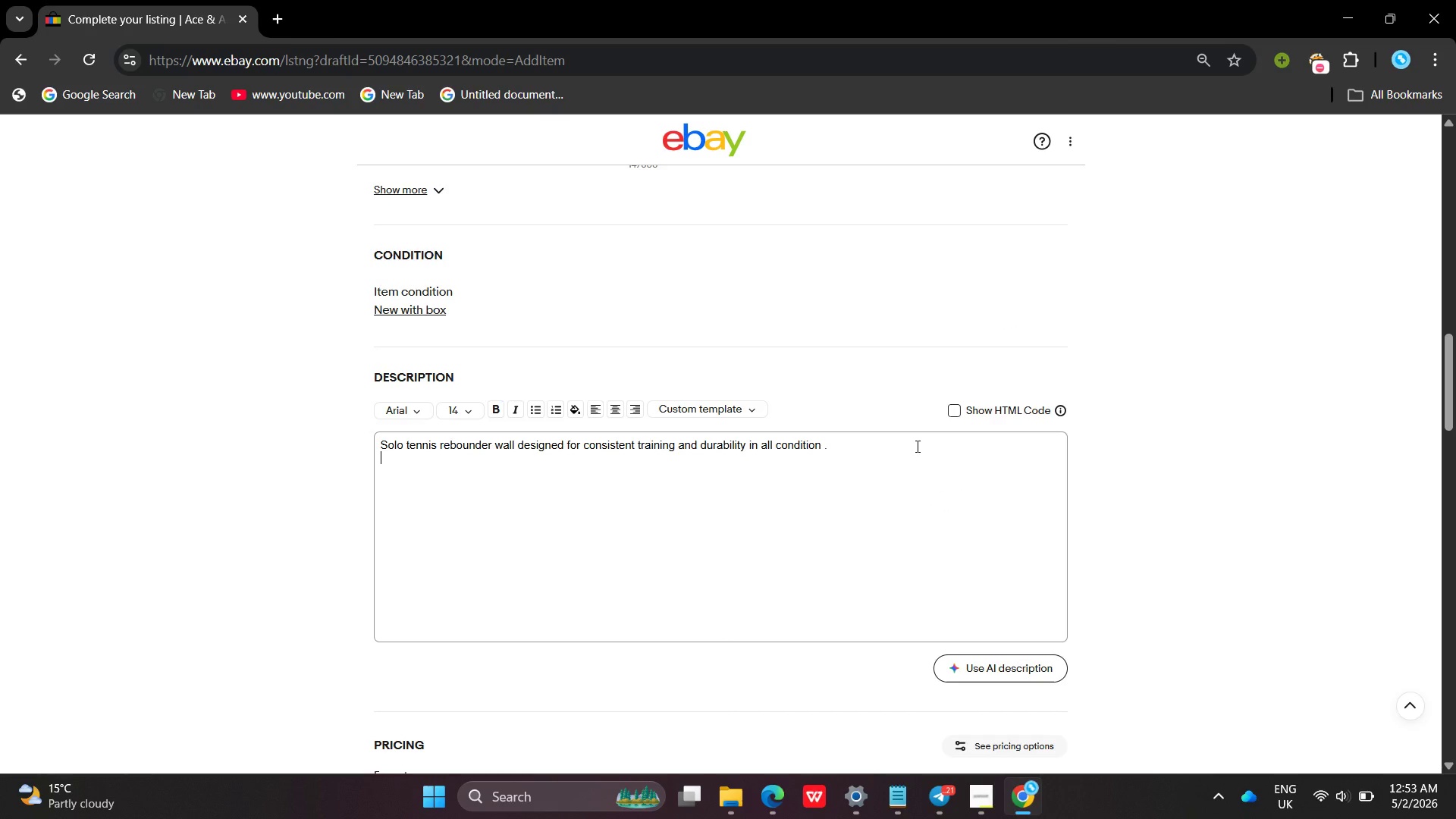 
key(Enter)
 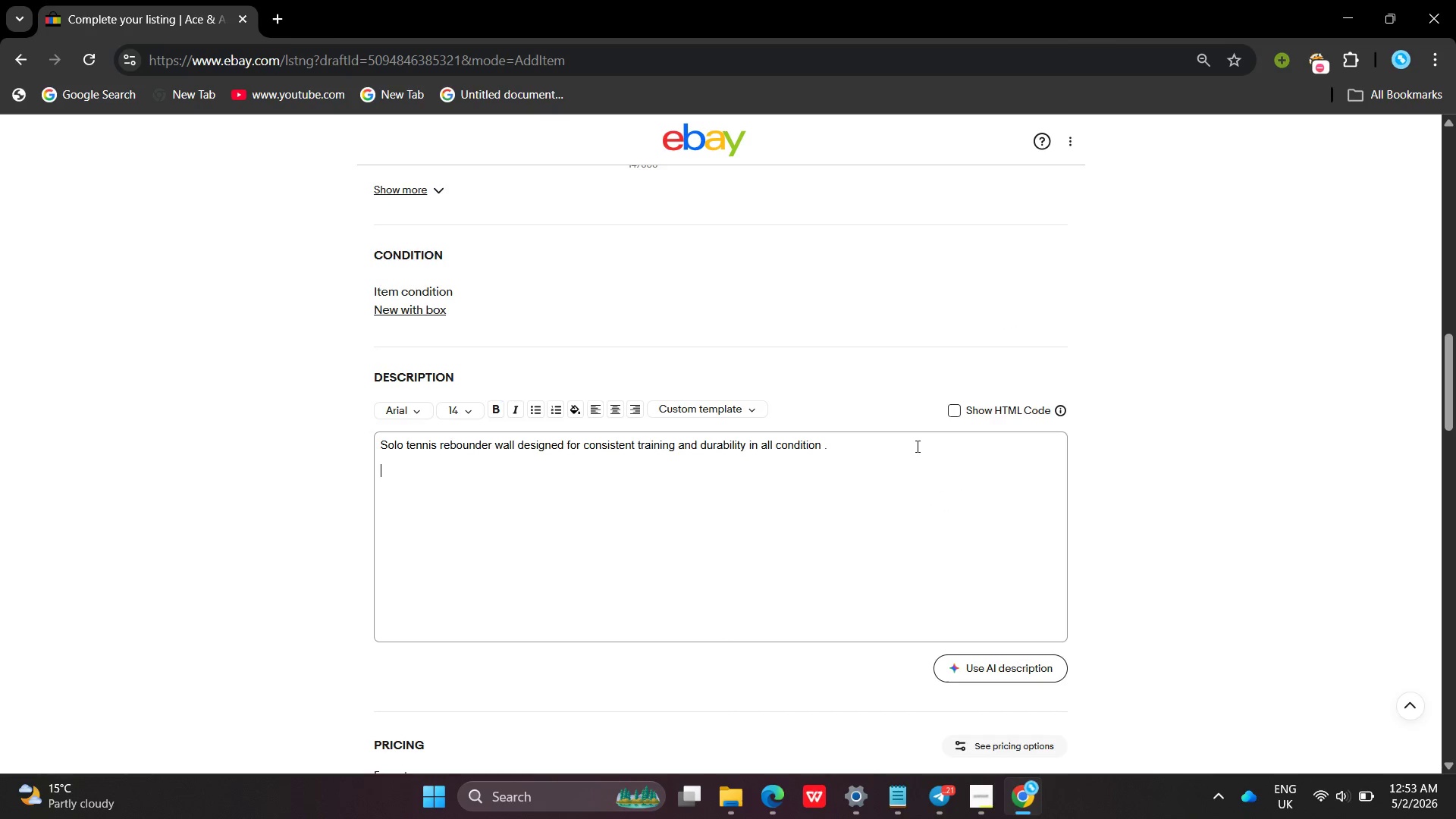 
key(Enter)
 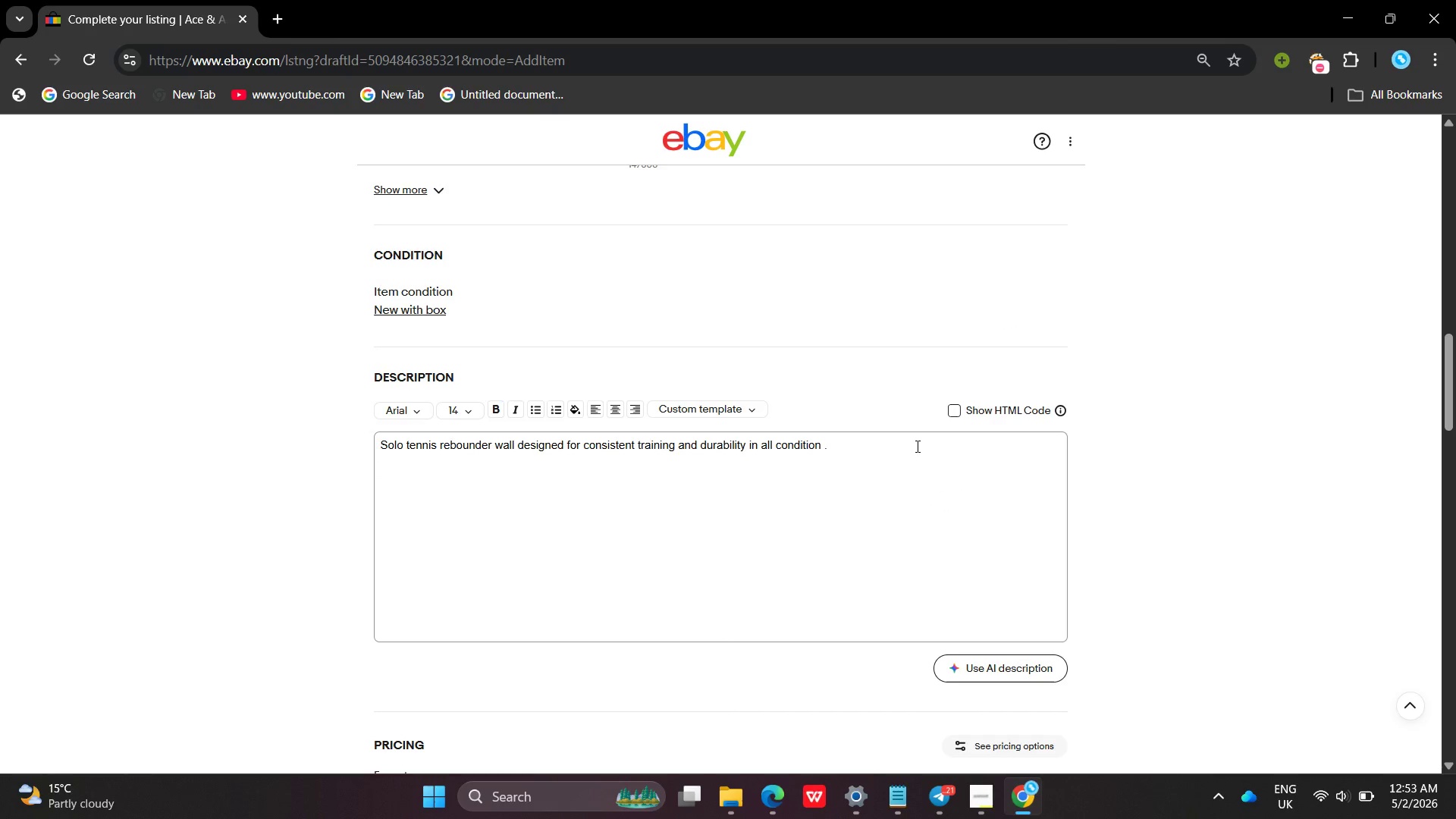 
type(What`s in the box :)
 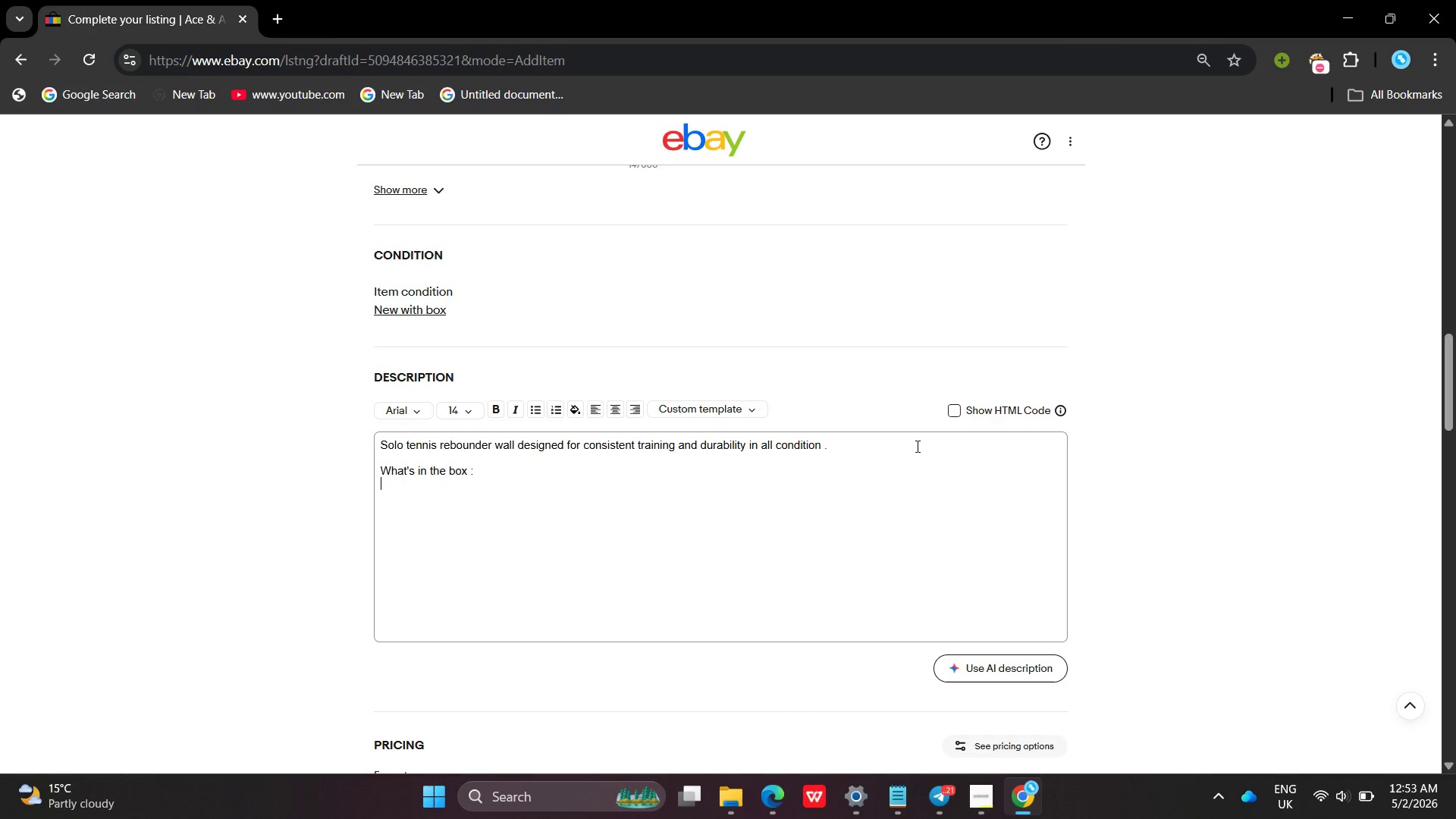 
key(Enter)
 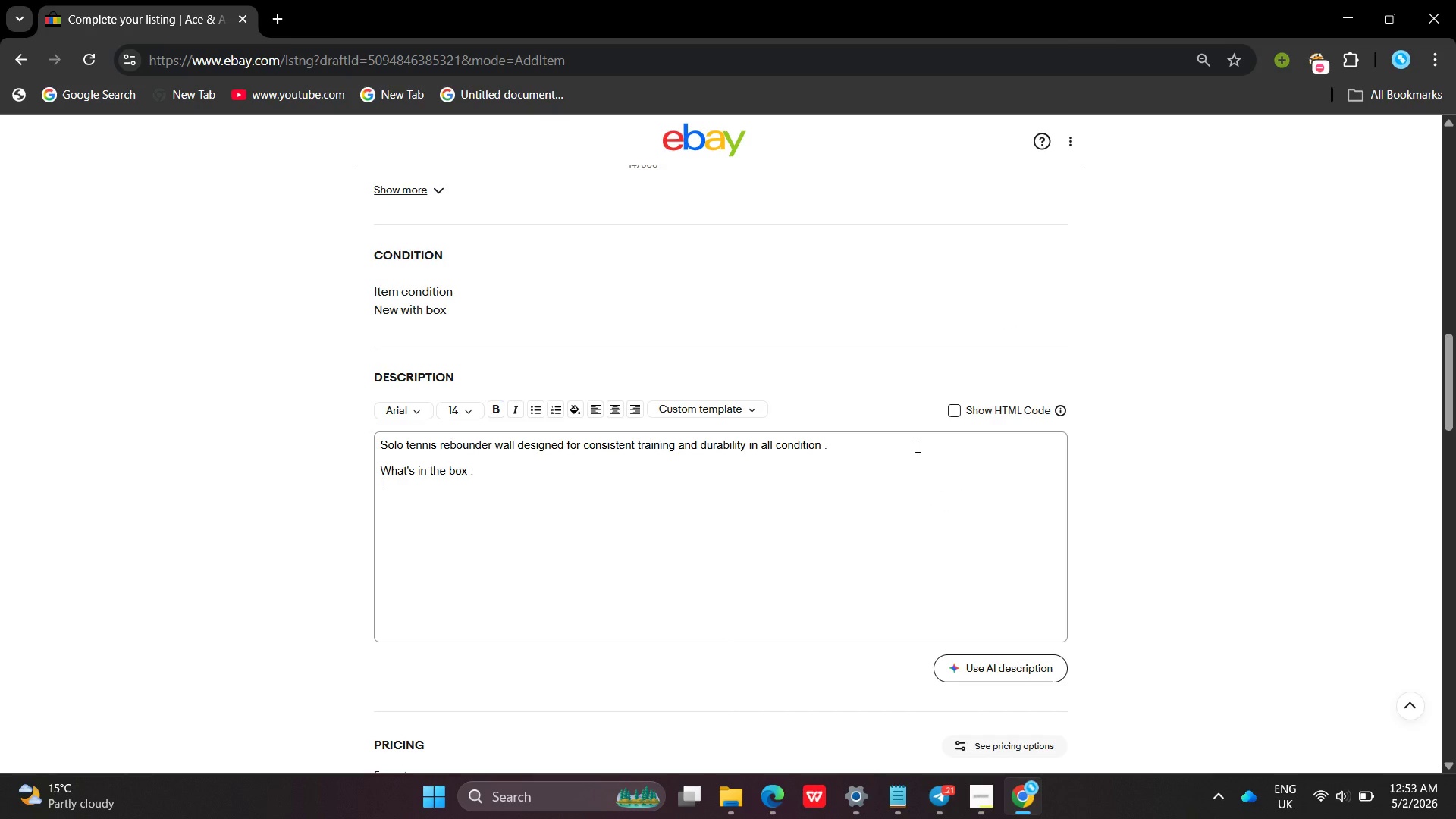 
type( rebounder frame )
 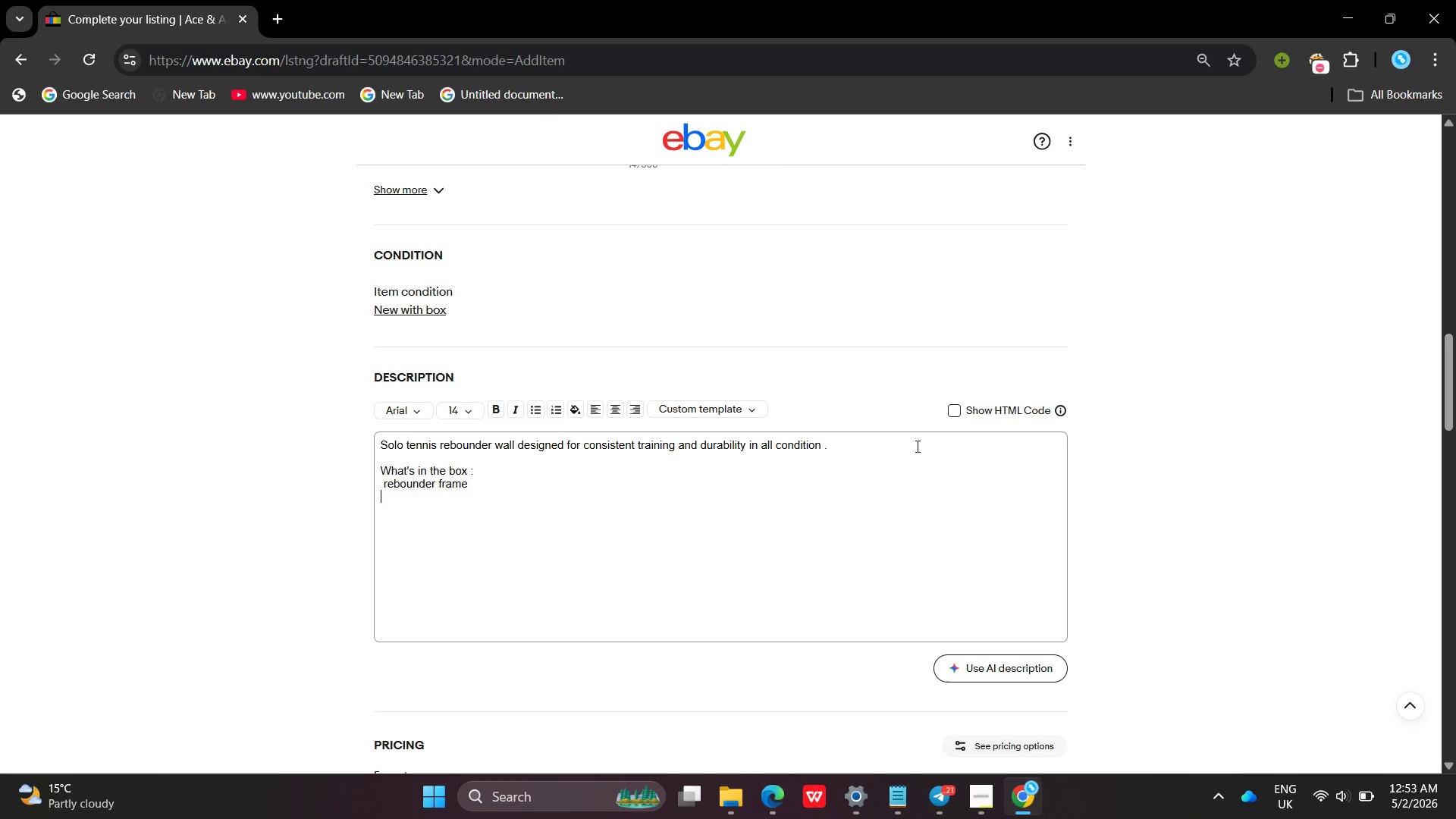 
key(Enter)
 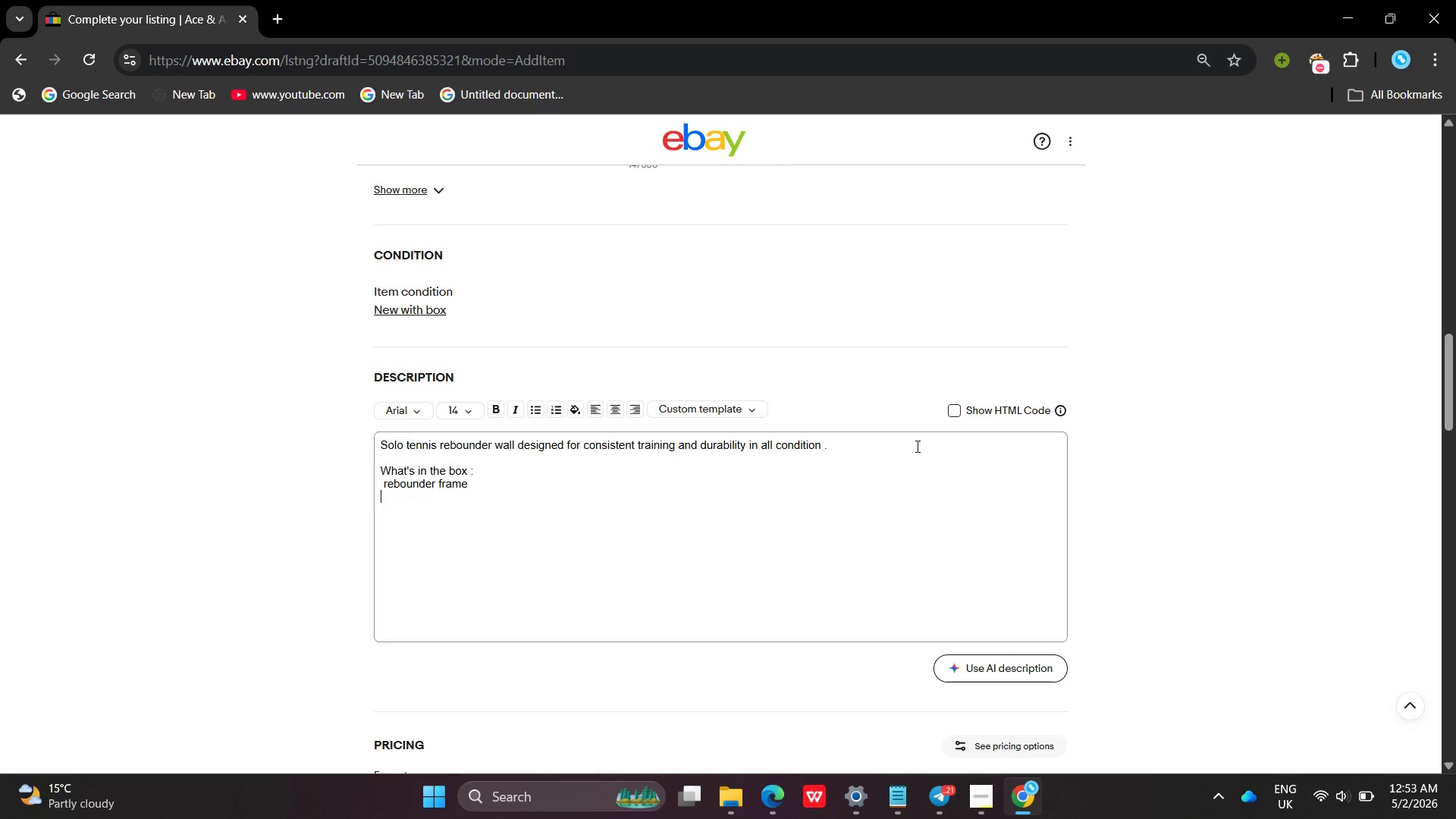 
type(mesh panel)
 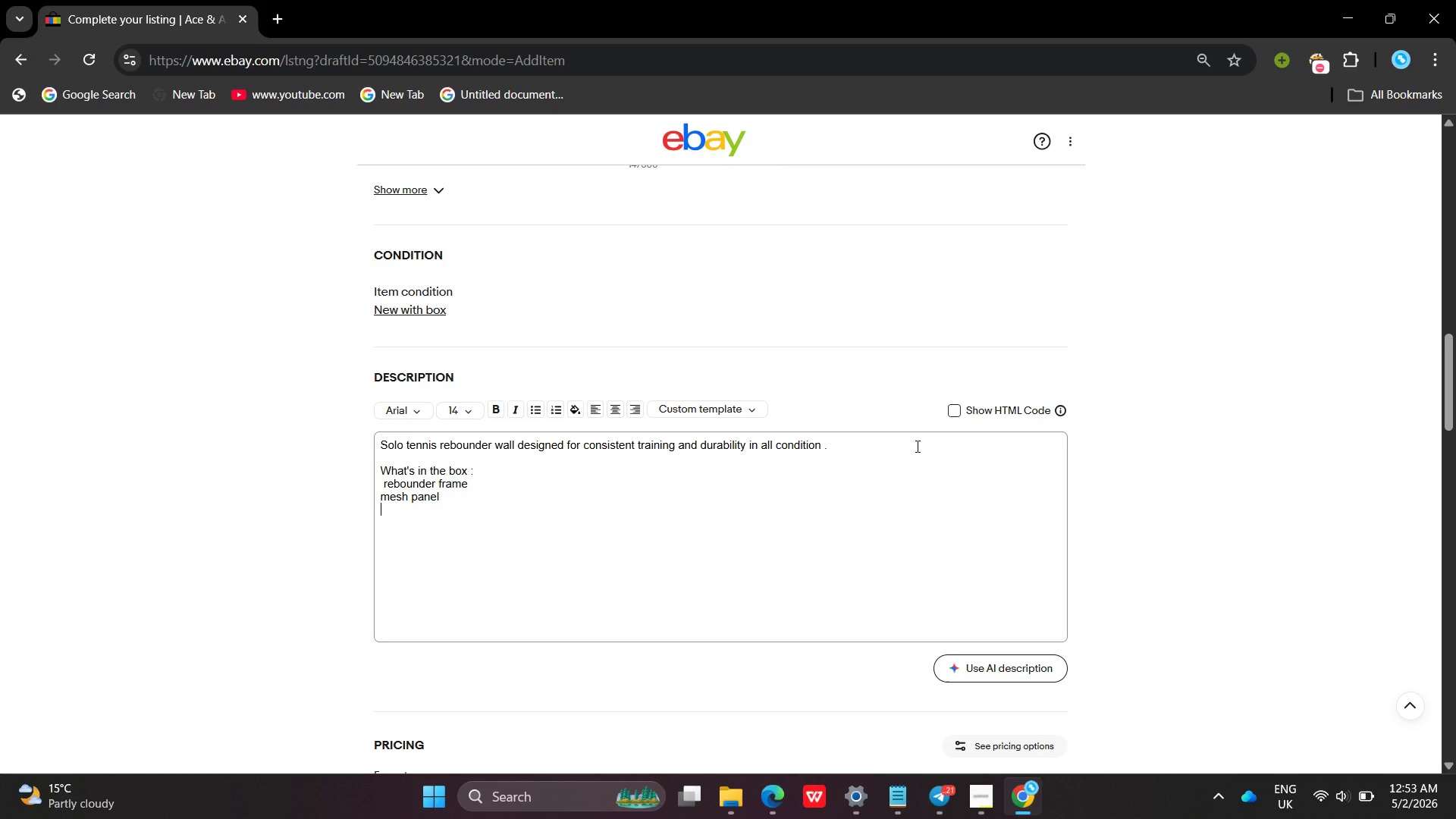 
key(Enter)
 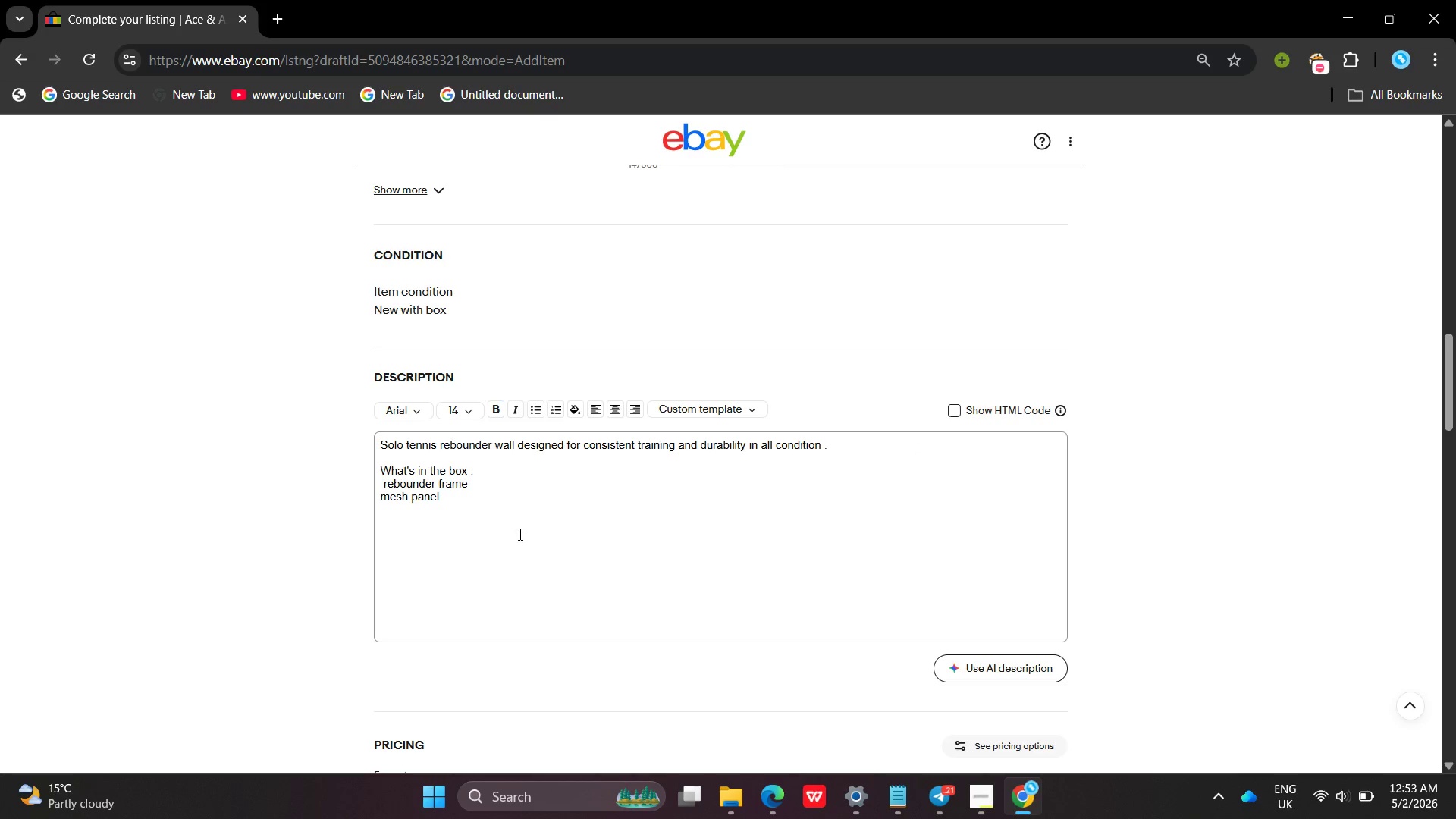 
left_click_drag(start_coordinate=[515, 532], to_coordinate=[369, 487])
 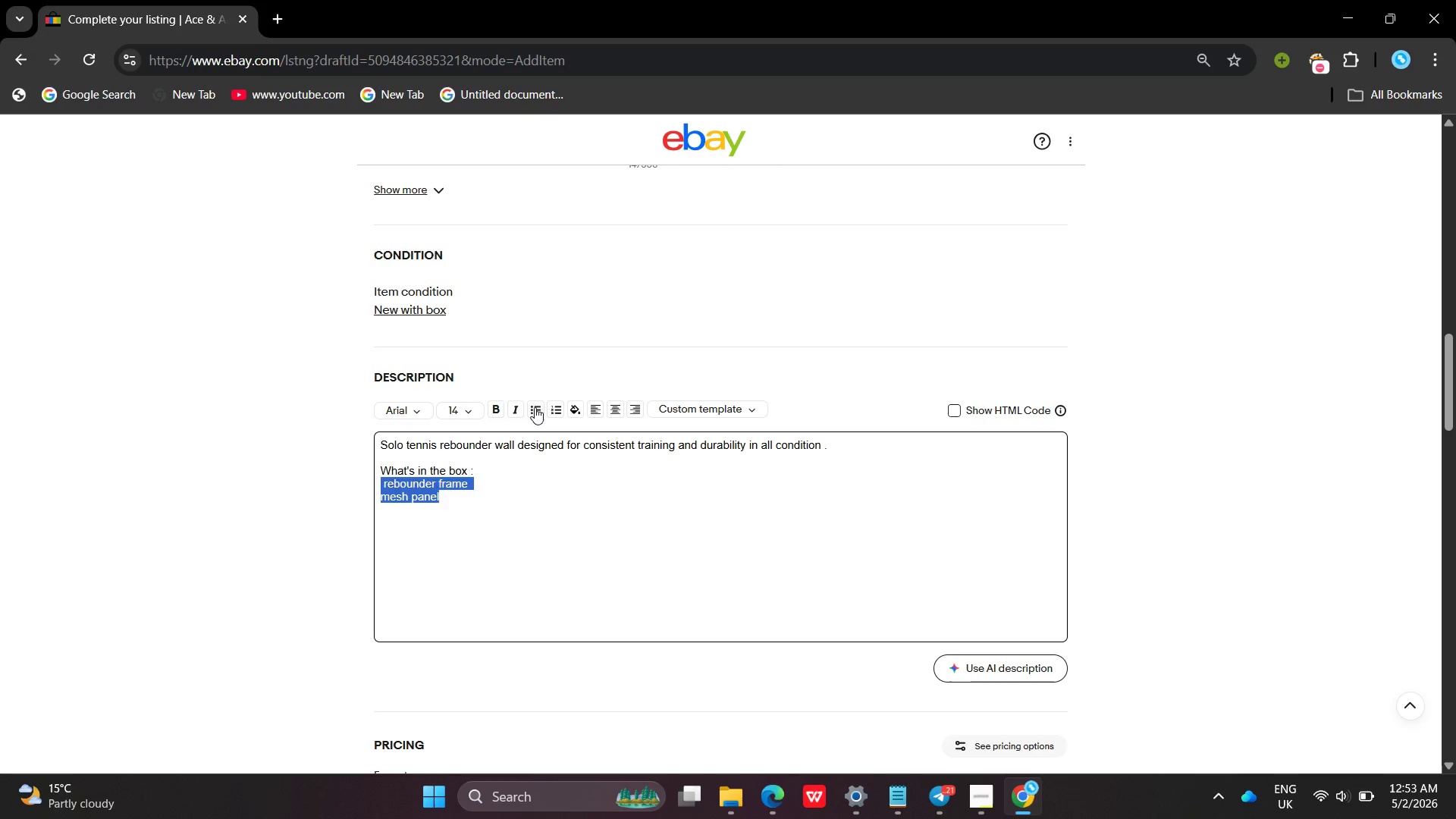 
left_click([535, 407])
 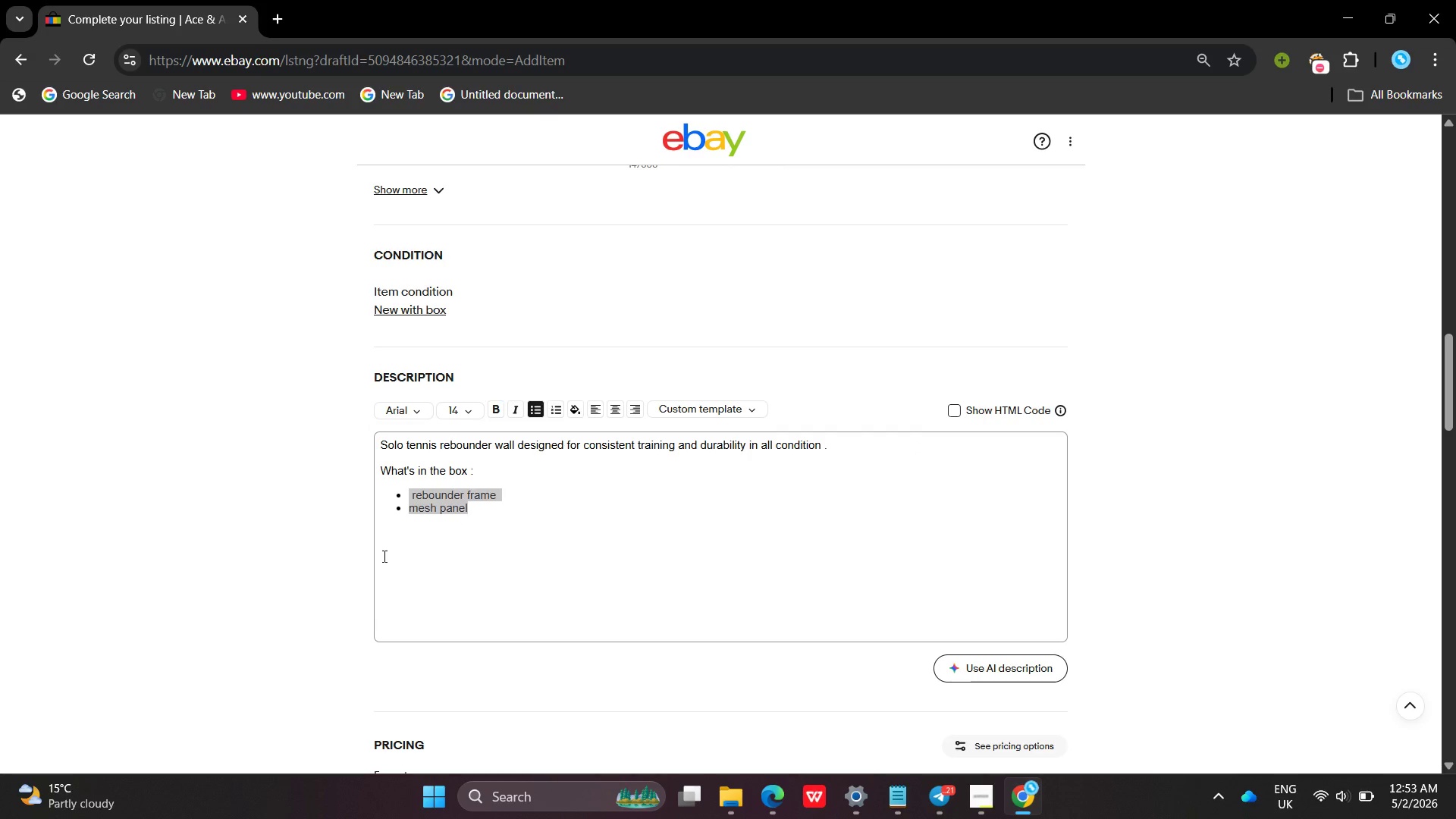 
left_click([383, 556])
 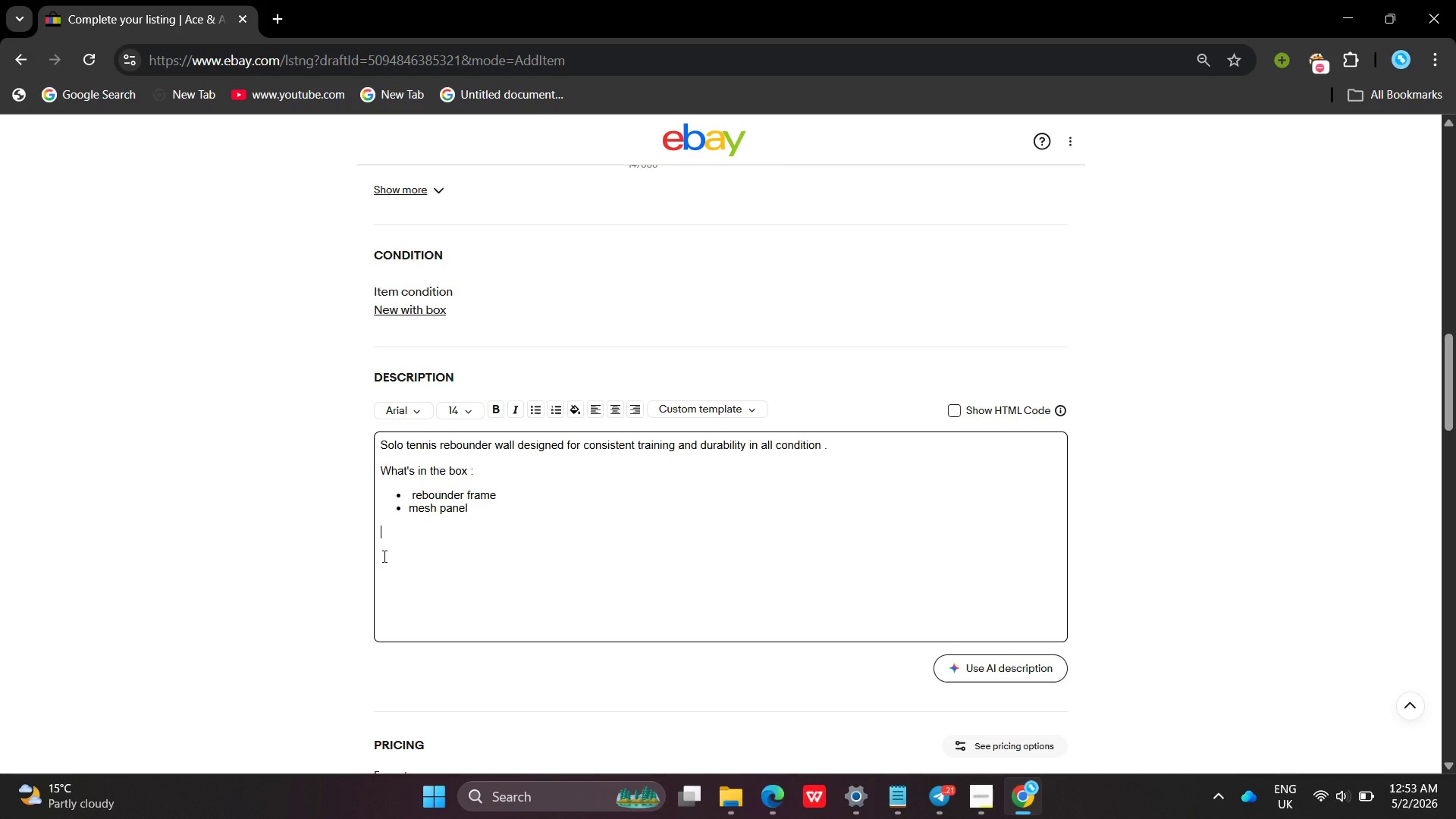 
type(tech)
key(Backspace)
key(Backspace)
key(Backspace)
key(Backspace)
type(tec)
key(Backspace)
key(Backspace)
key(Backspace)
type(Technical Specifications ;;)
key(Backspace)
key(Backspace)
type(:)
 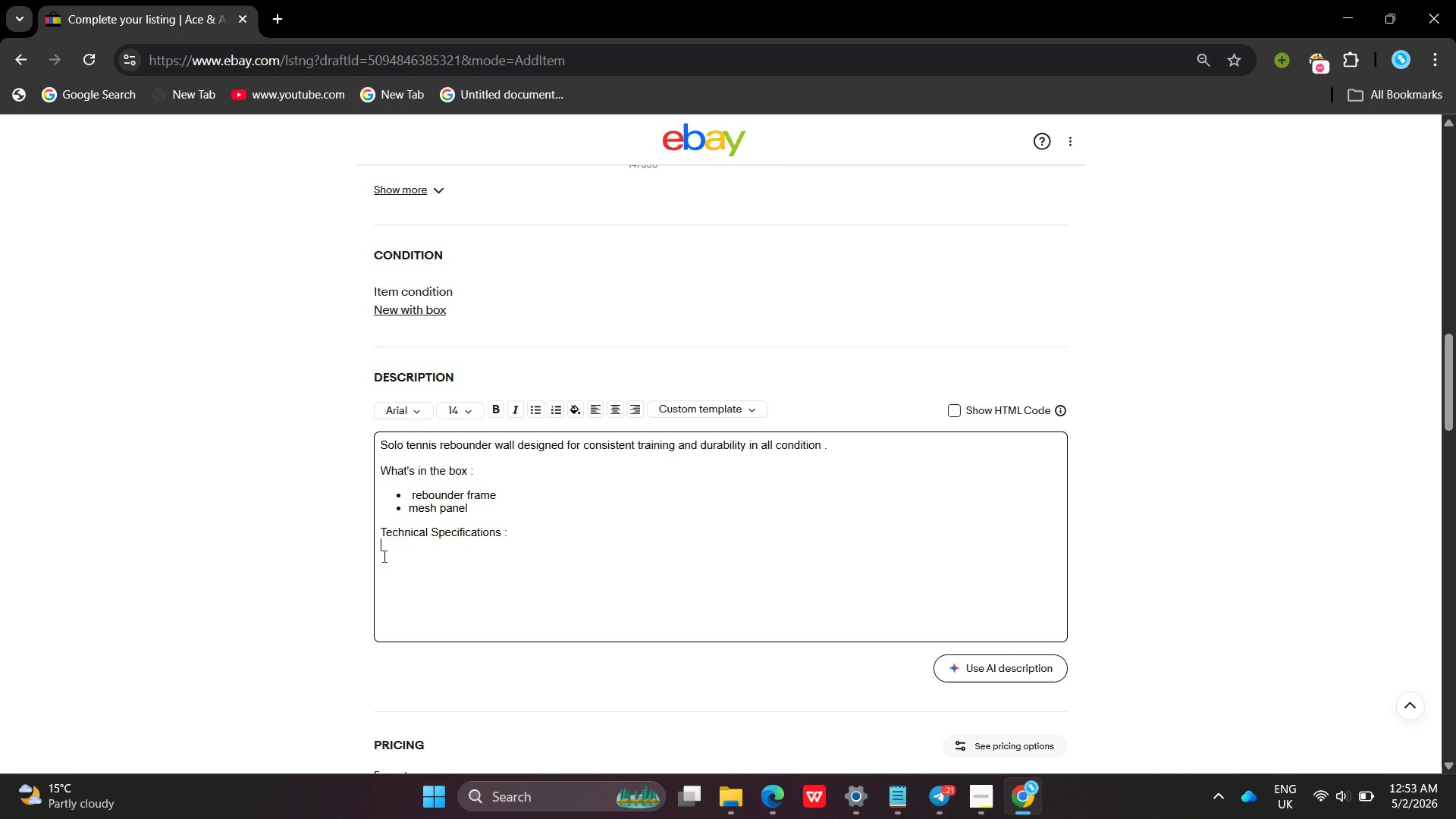 
key(Enter)
 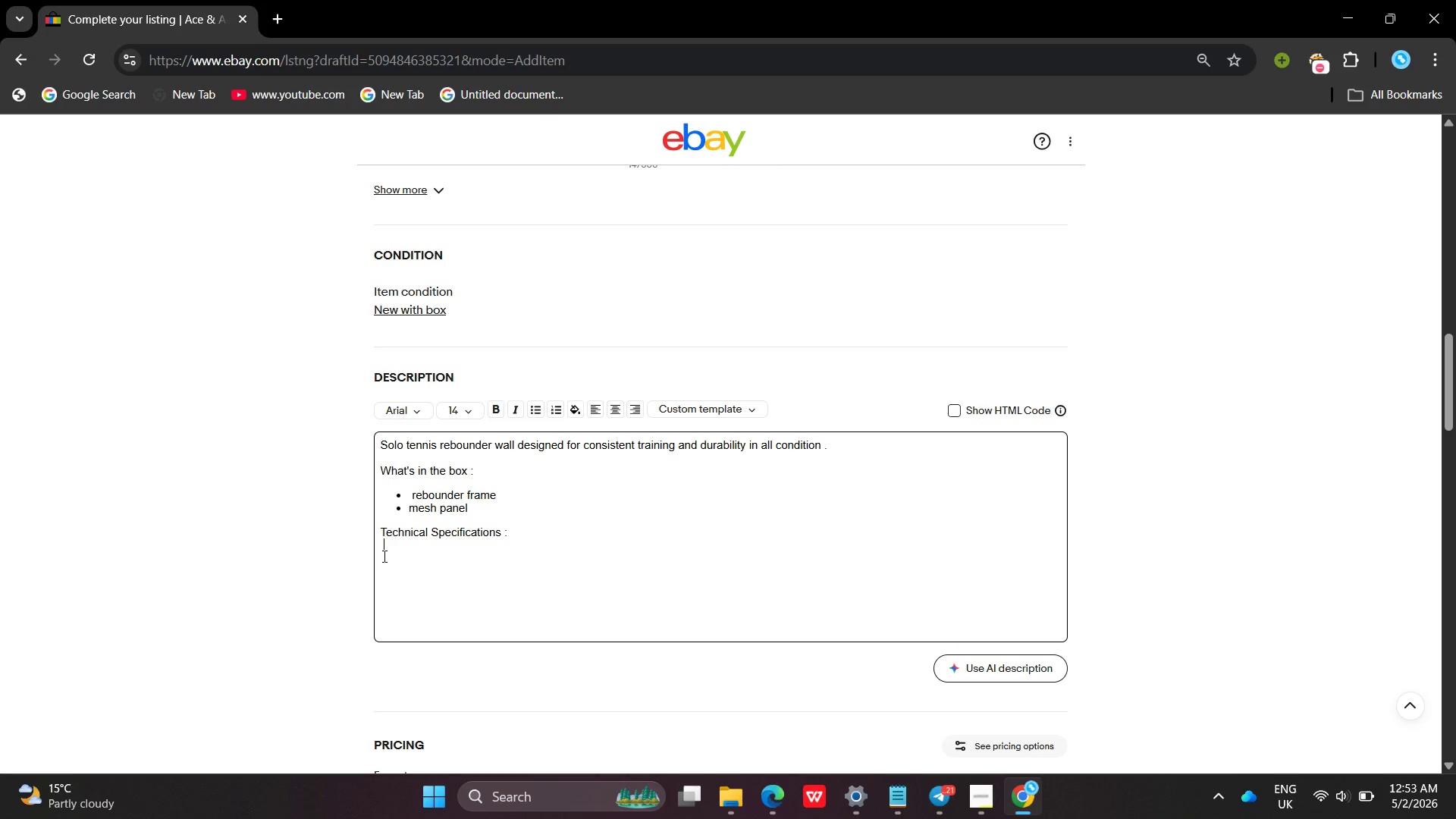 
type( Material : Uv Mesh)
 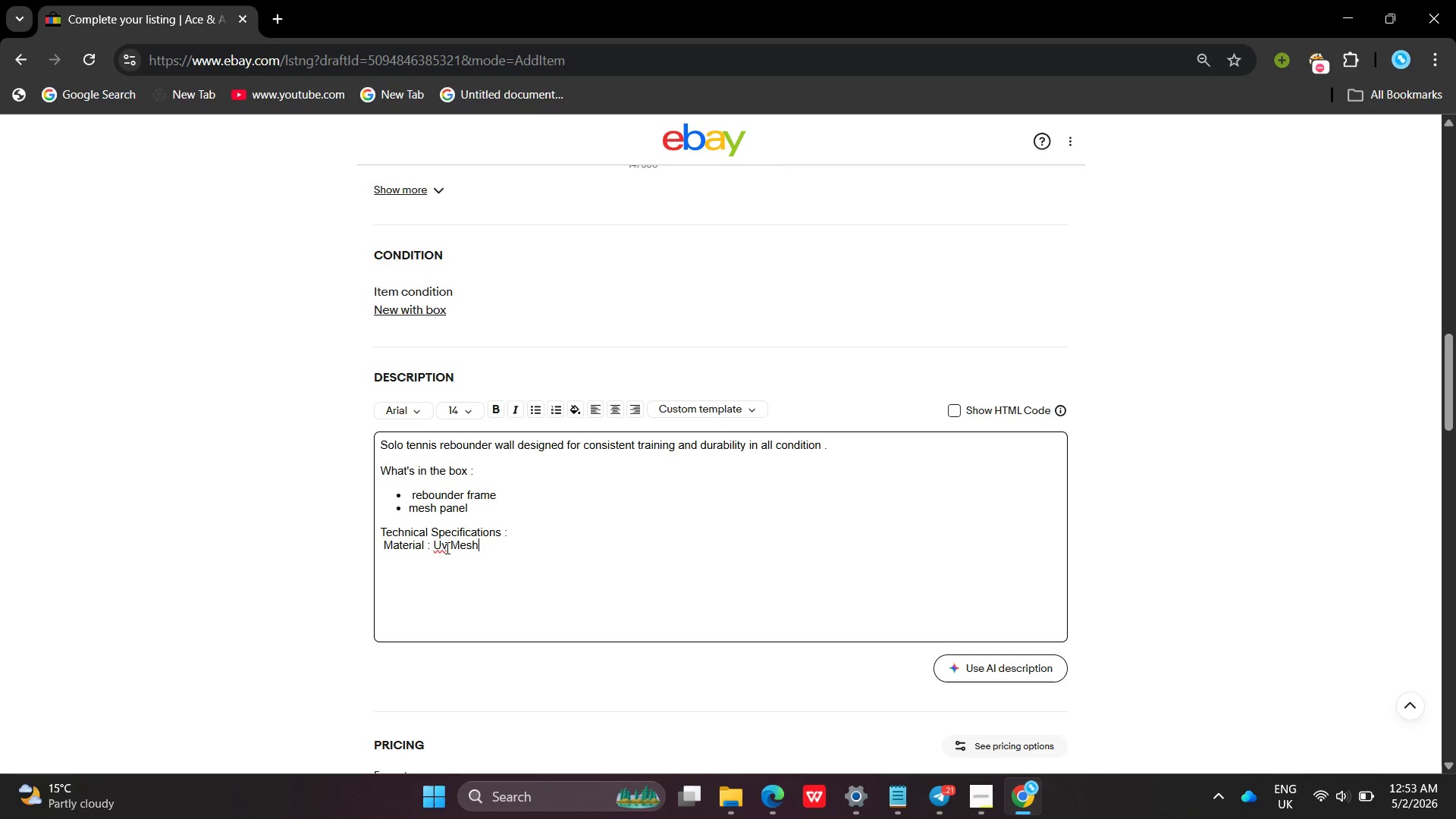 
left_click([446, 548])
 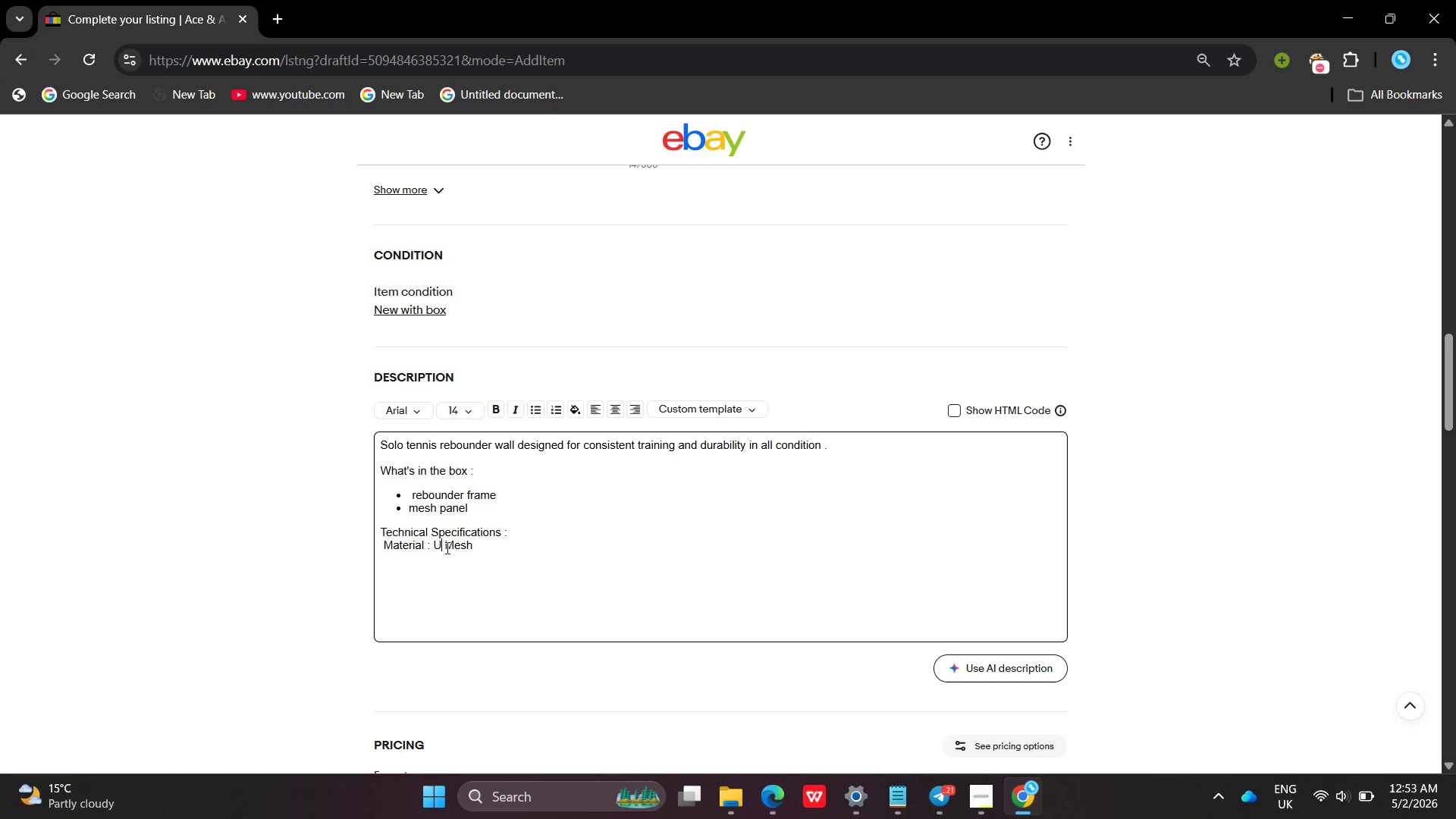 
key(Backspace)
 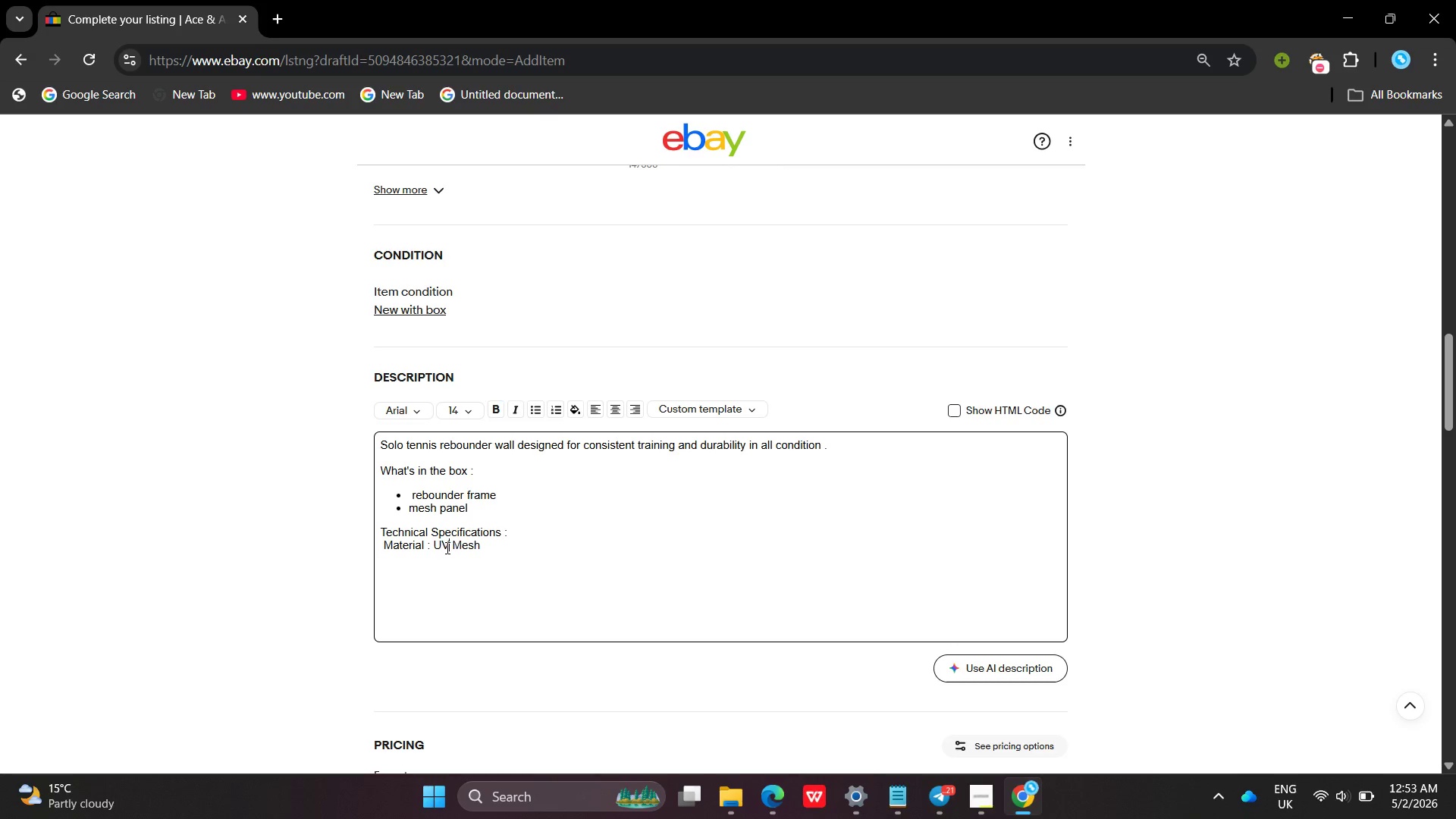 
key(Shift+ShiftLeft)
 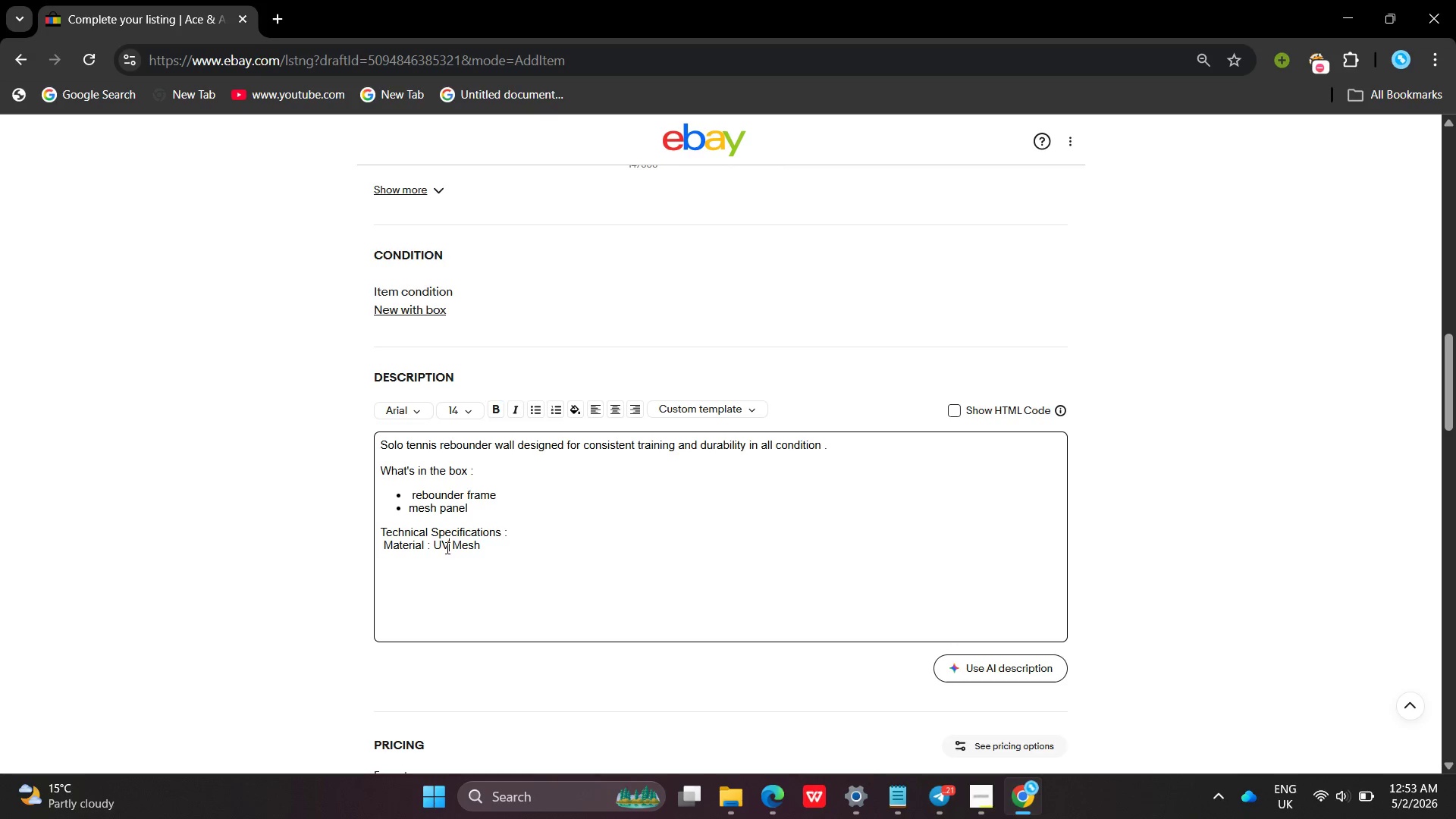 
key(Shift+V)
 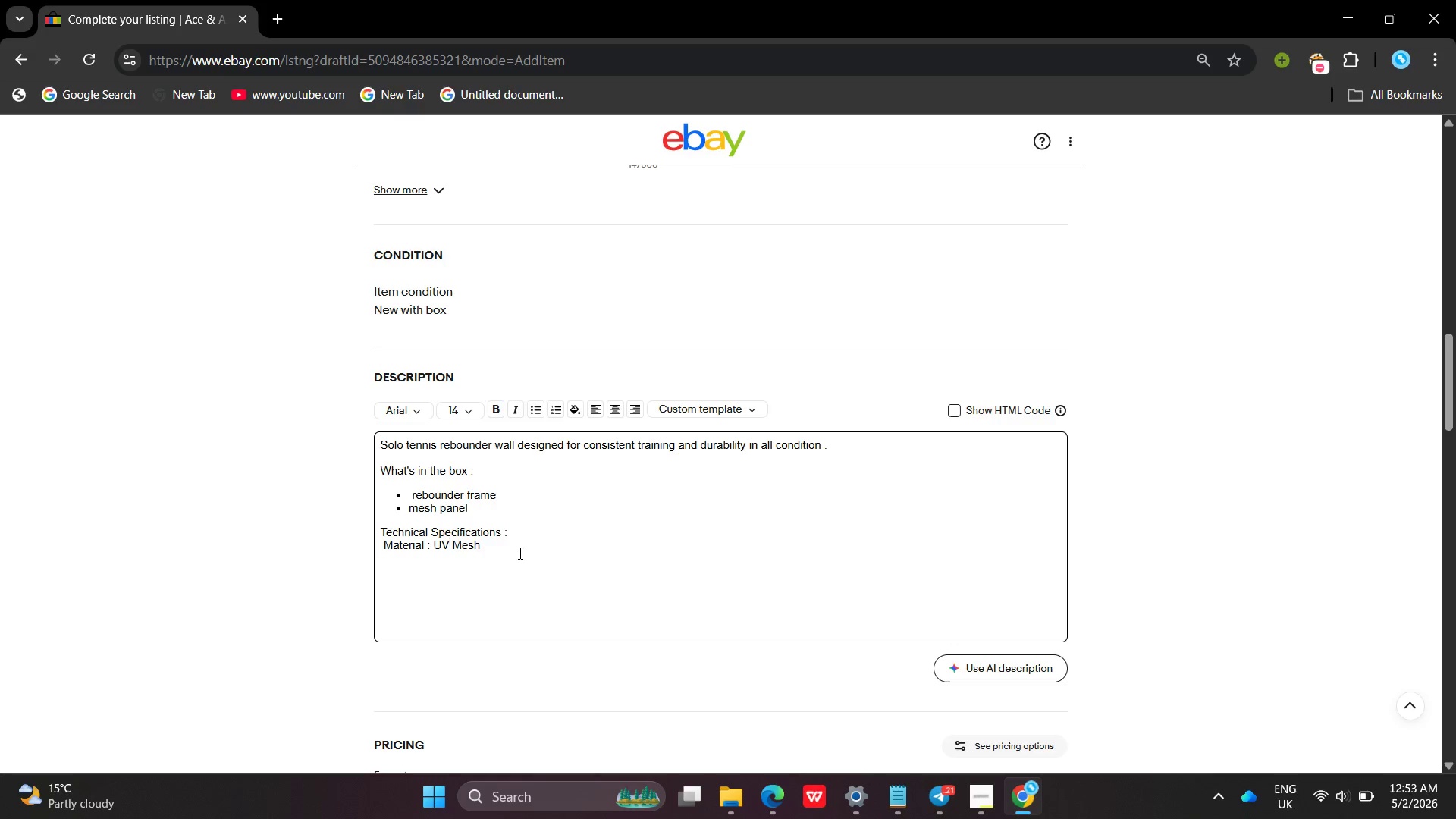 
left_click([519, 553])
 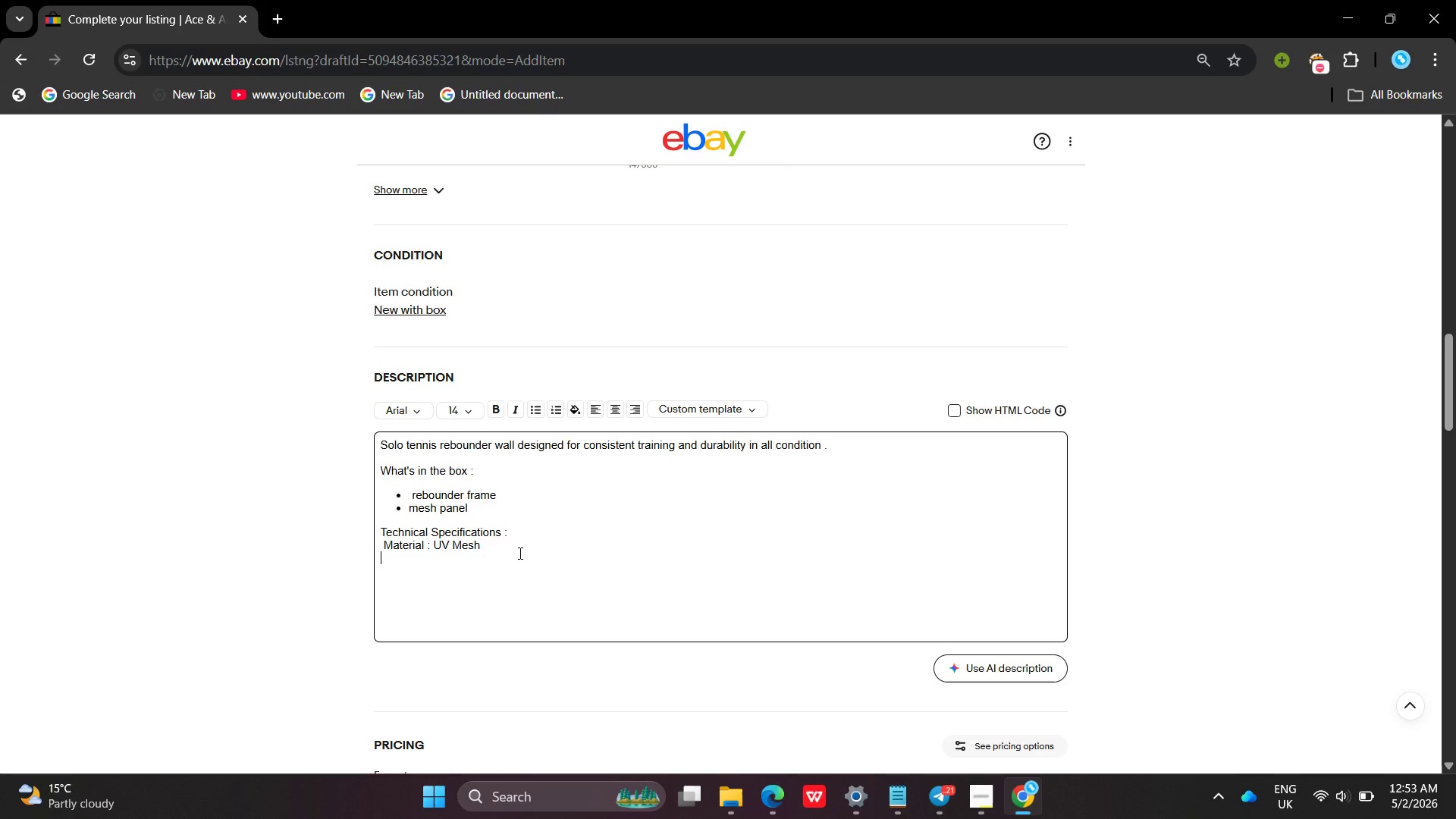 
key(Enter)
 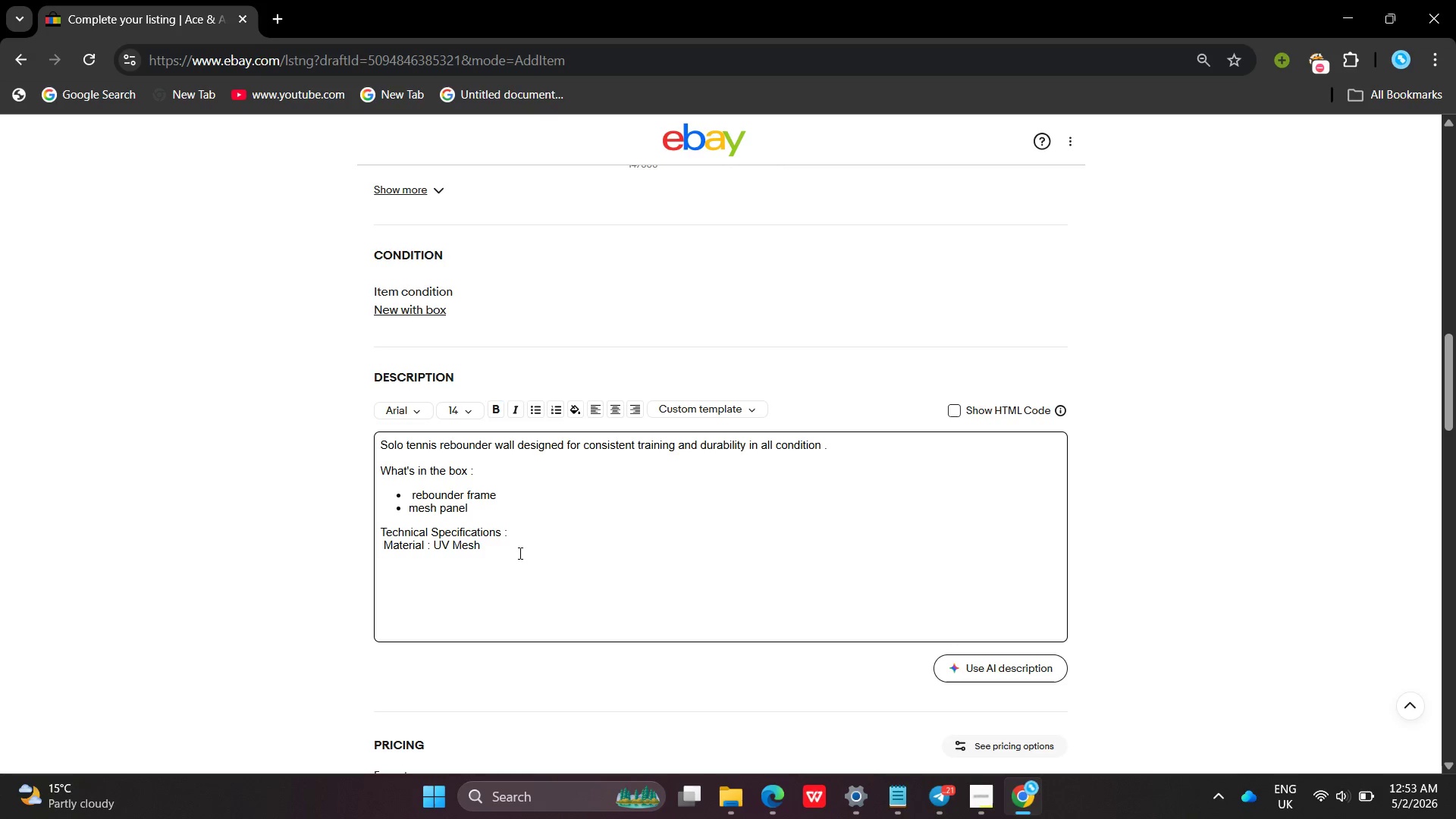 
type(Use : Tennis t)
key(Backspace)
type(Training )
 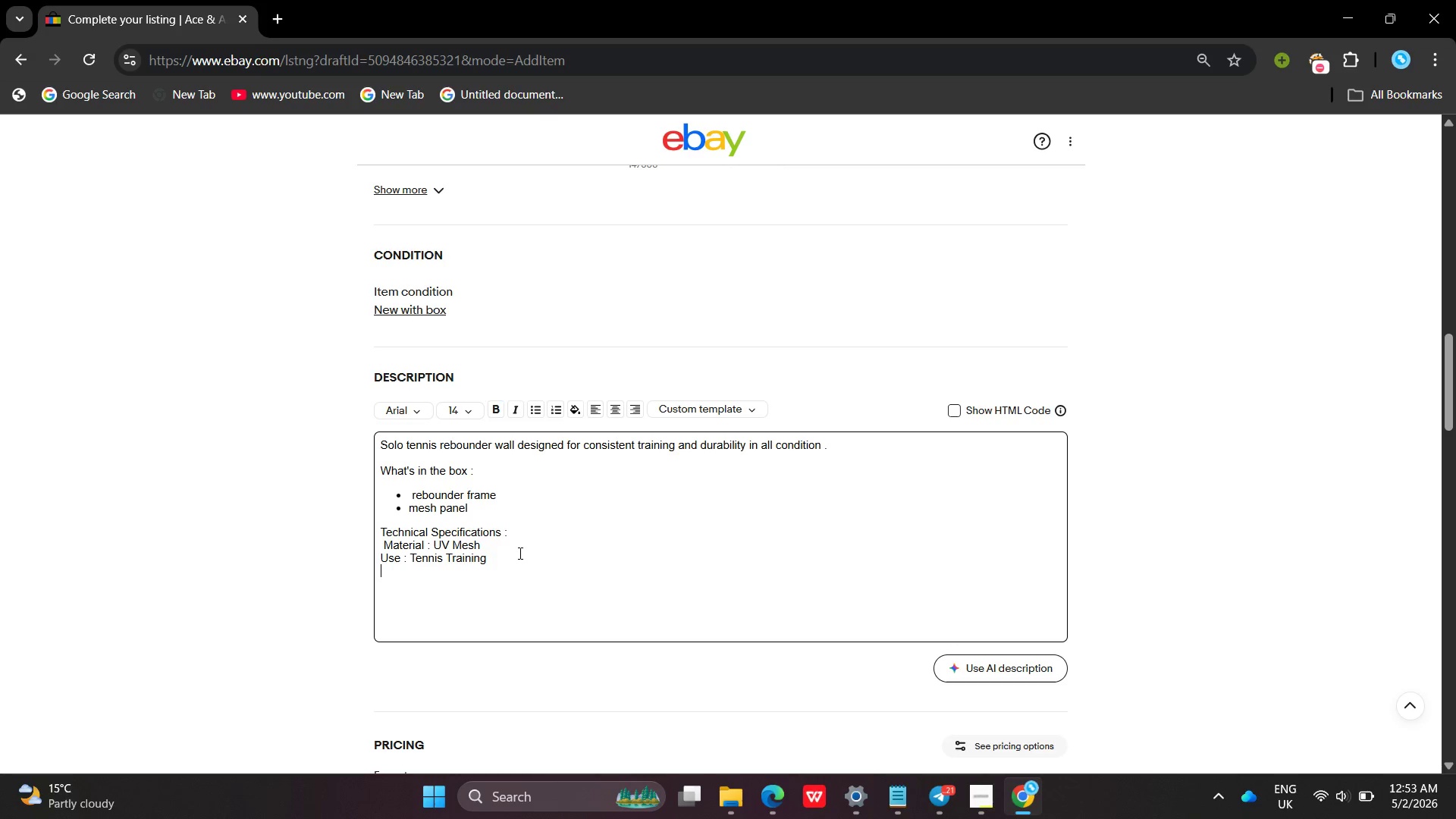 
key(Enter)
 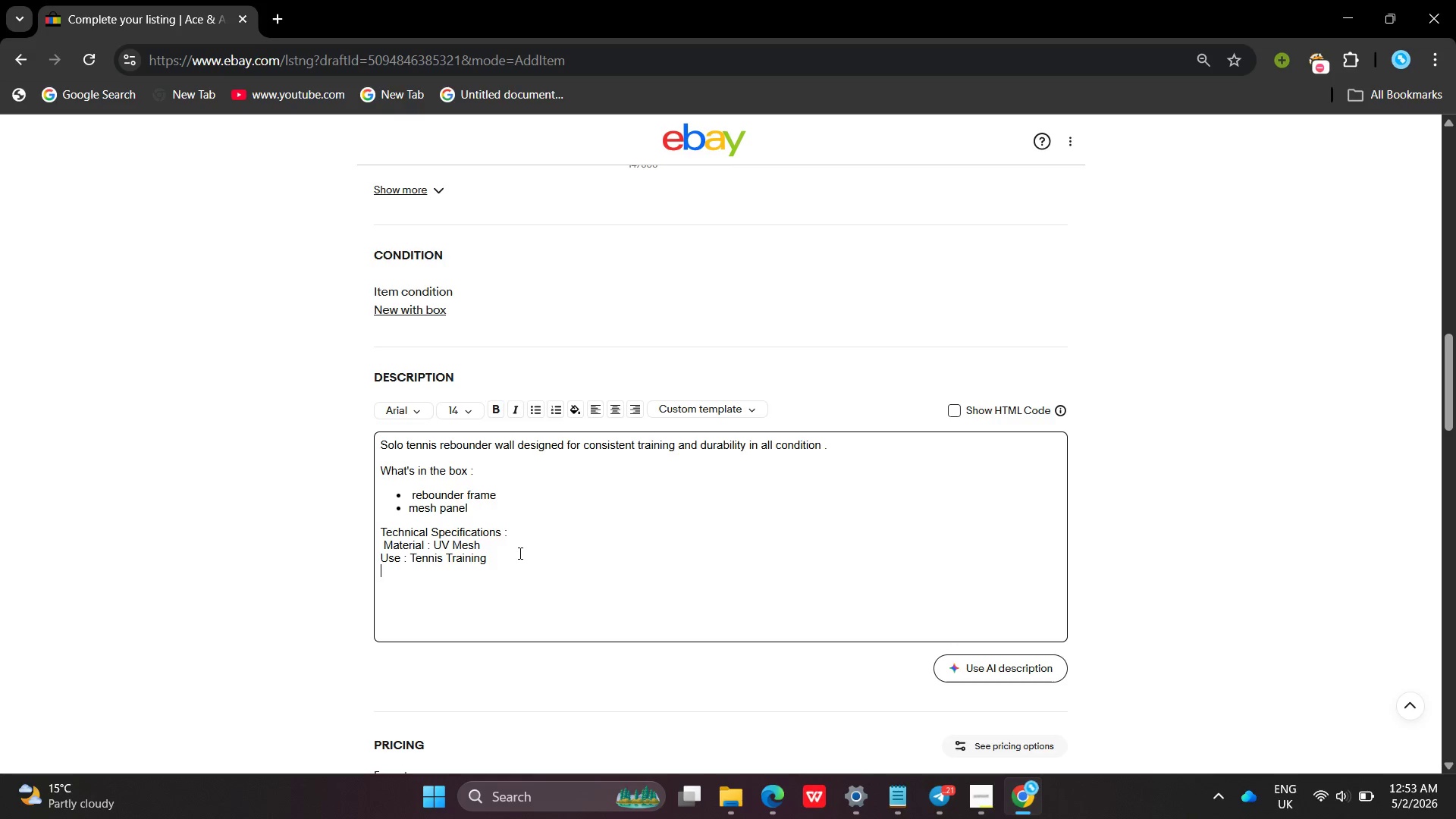 
type(Size : 7ft * 7 ft )
 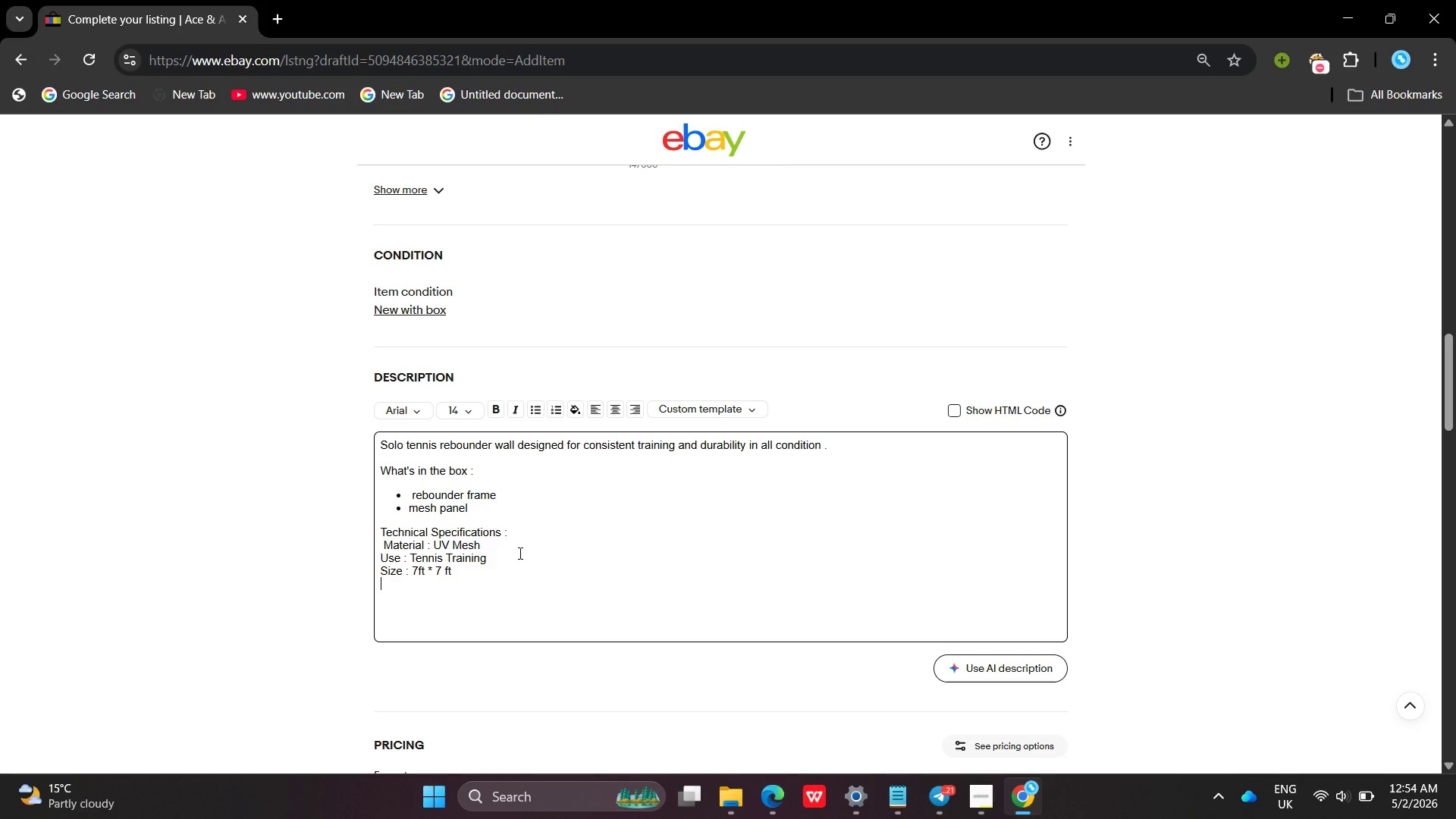 
key(Enter)
 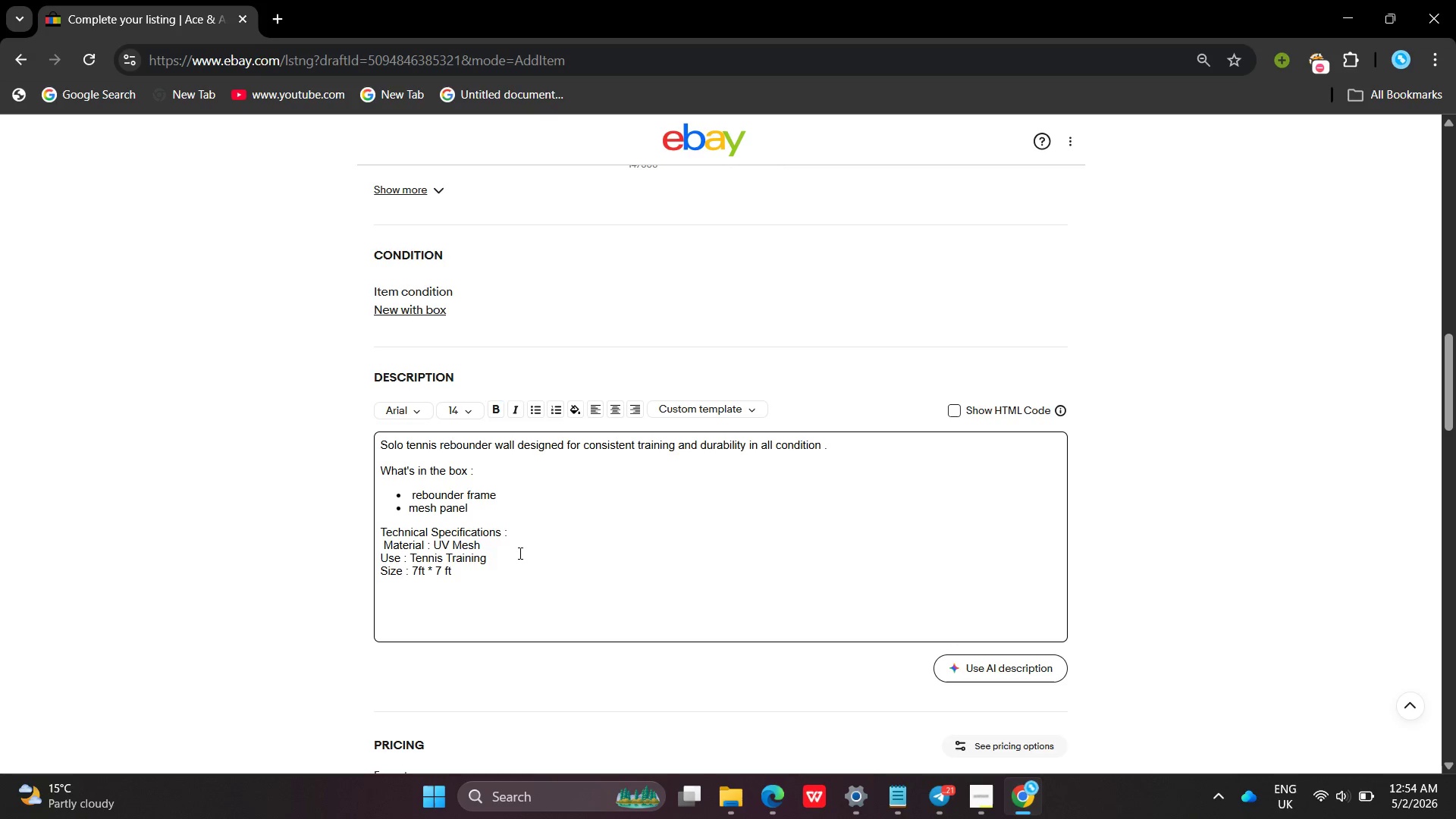 
type(Durability : Outddoor )
key(Backspace)
key(Backspace)
key(Backspace)
key(Backspace)
key(Backspace)
type(oor )
 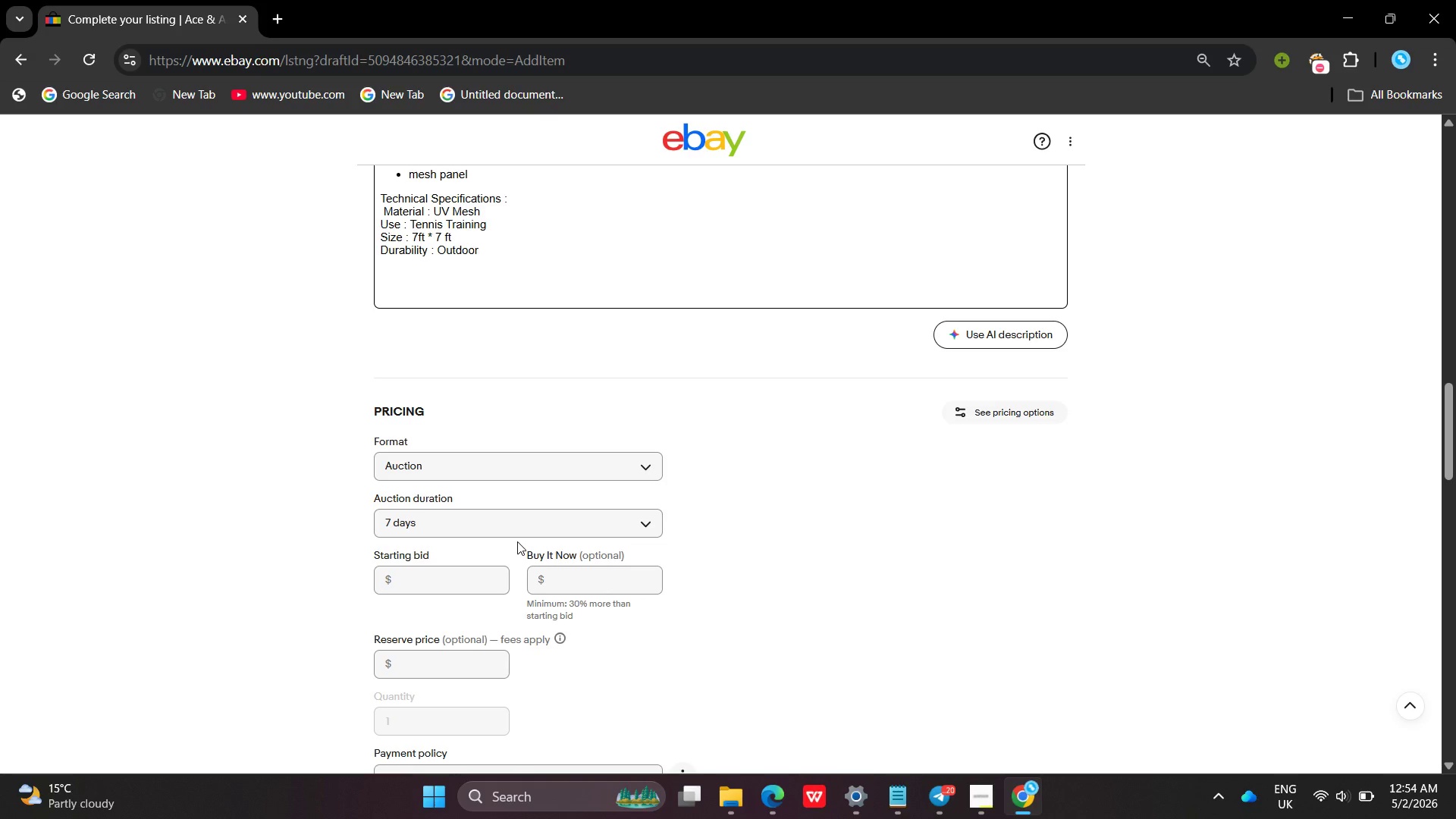 
wait(40.34)
 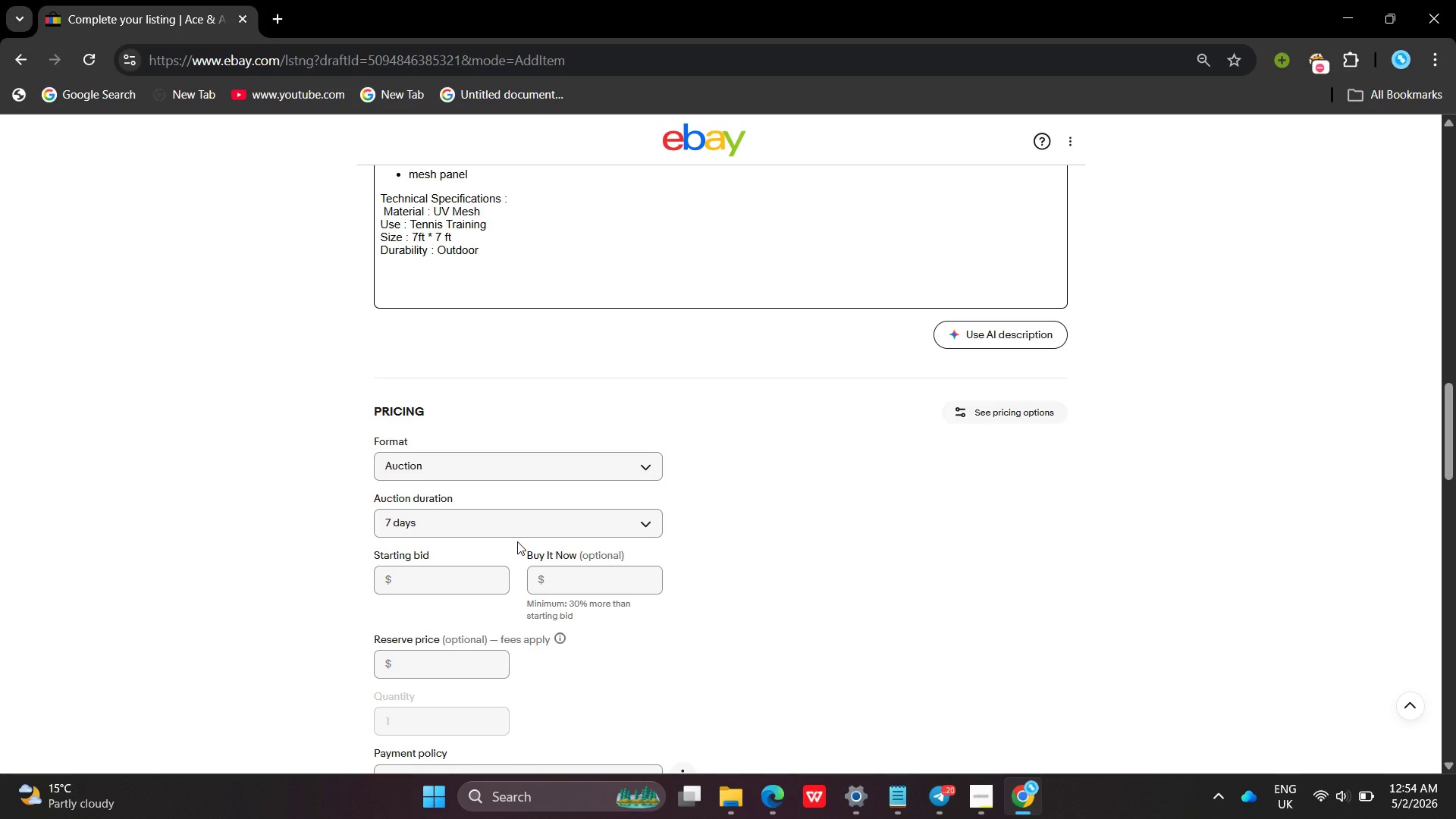 
type(21[Delete][Delete])
 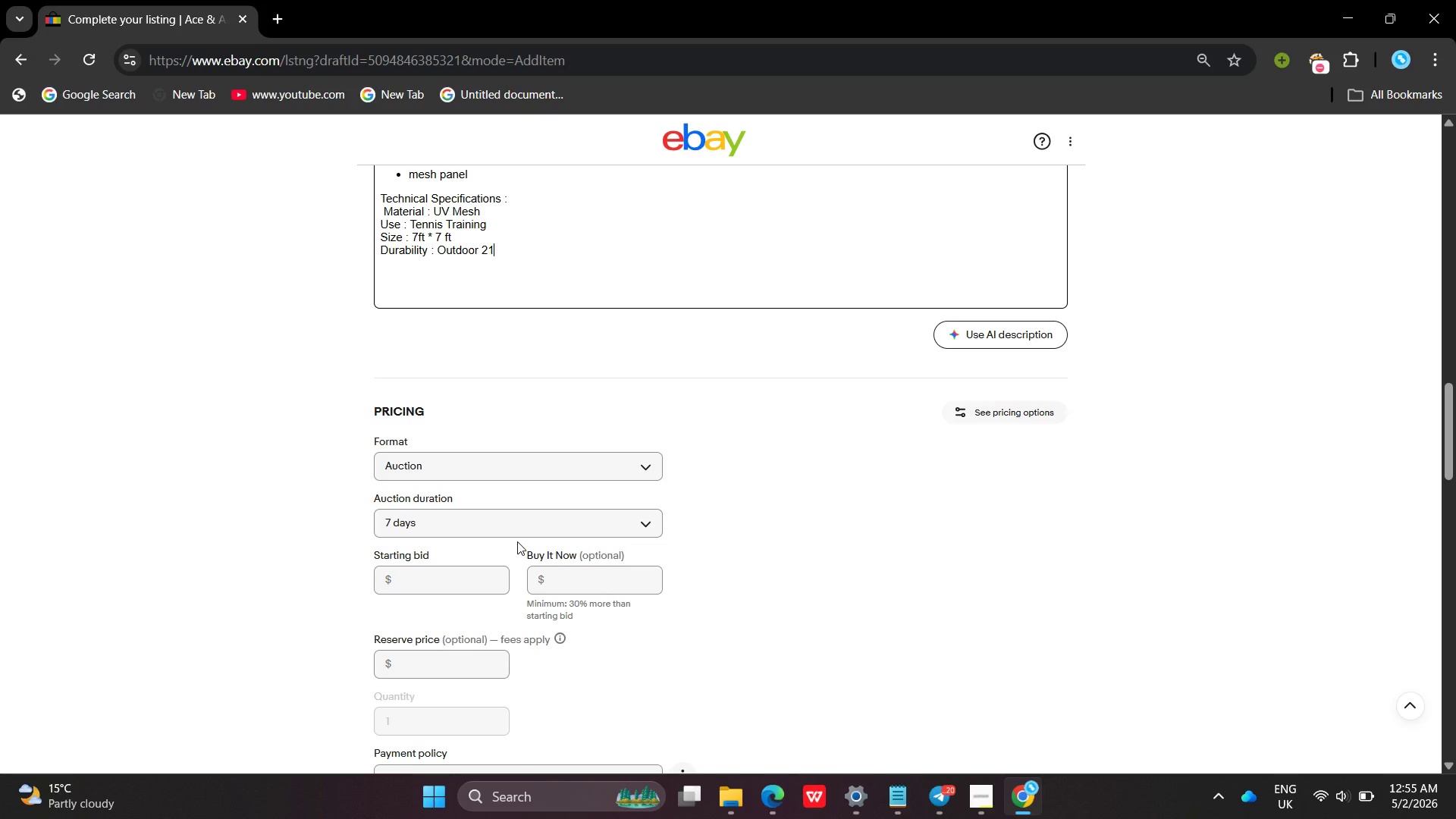 
key(Meta+Shift+ShiftLeft)
 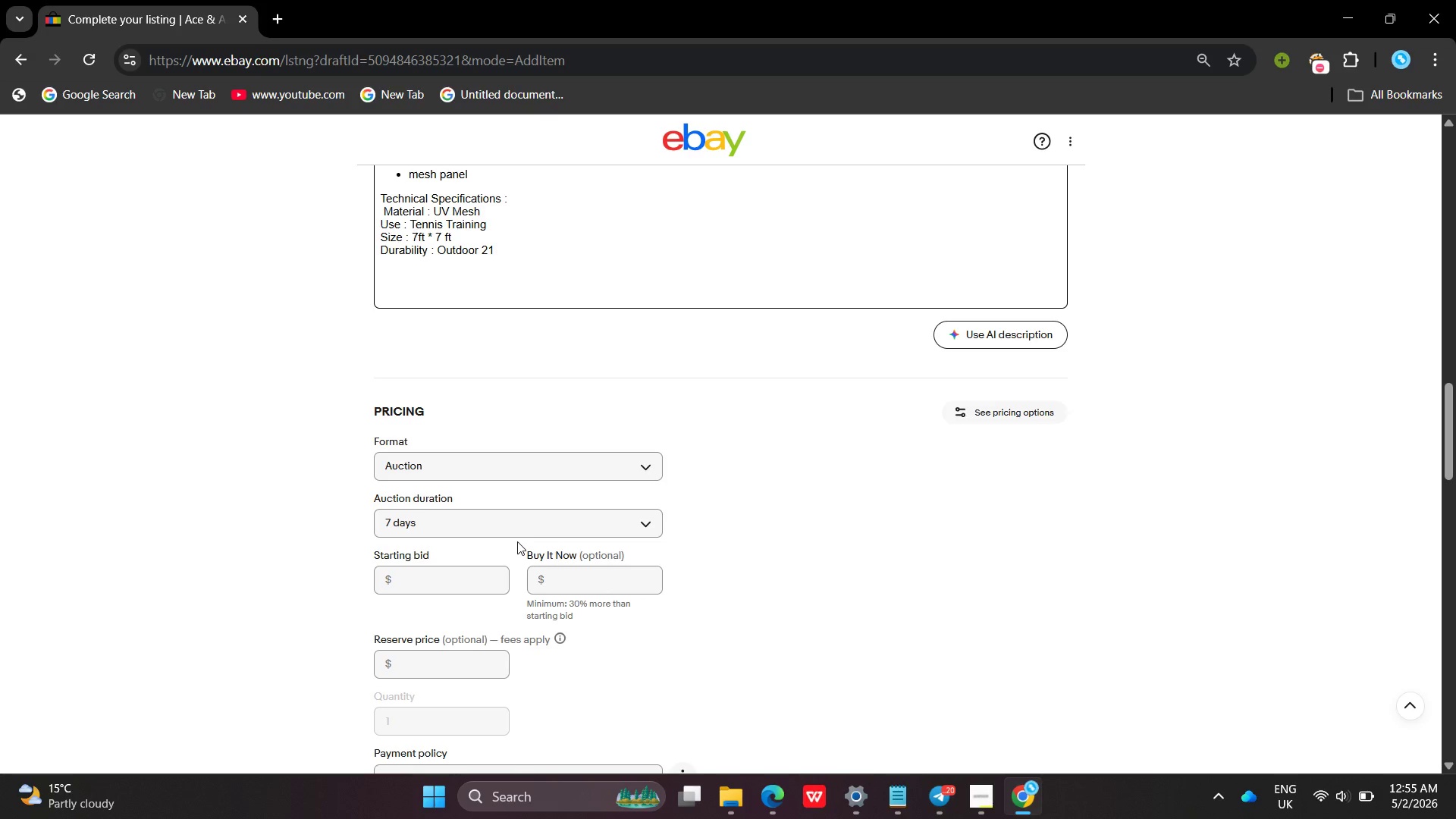 
key(Meta+MetaLeft)
 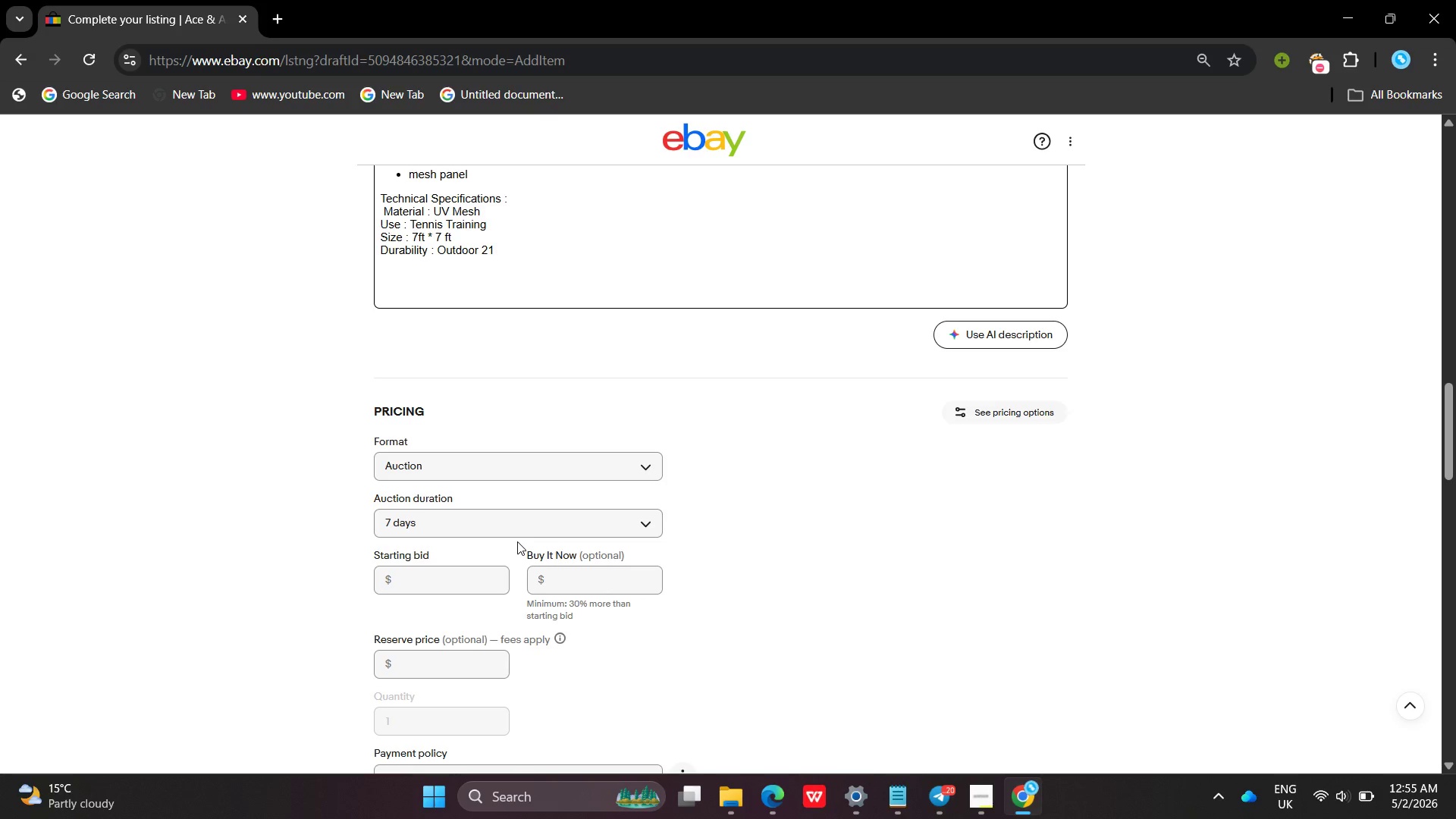 
key(Meta+Shift+S)
 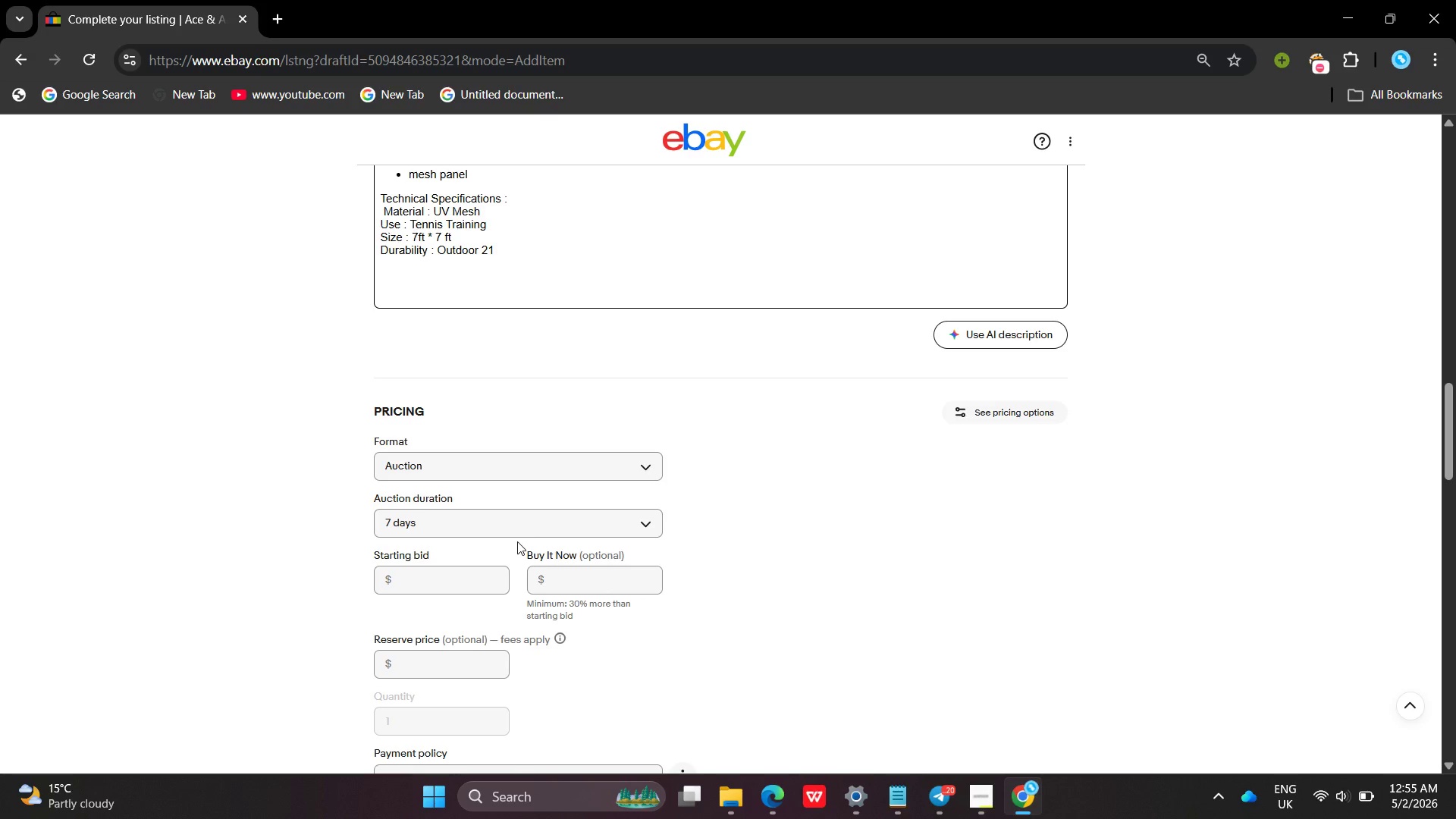 
key(Meta+MetaLeft)
 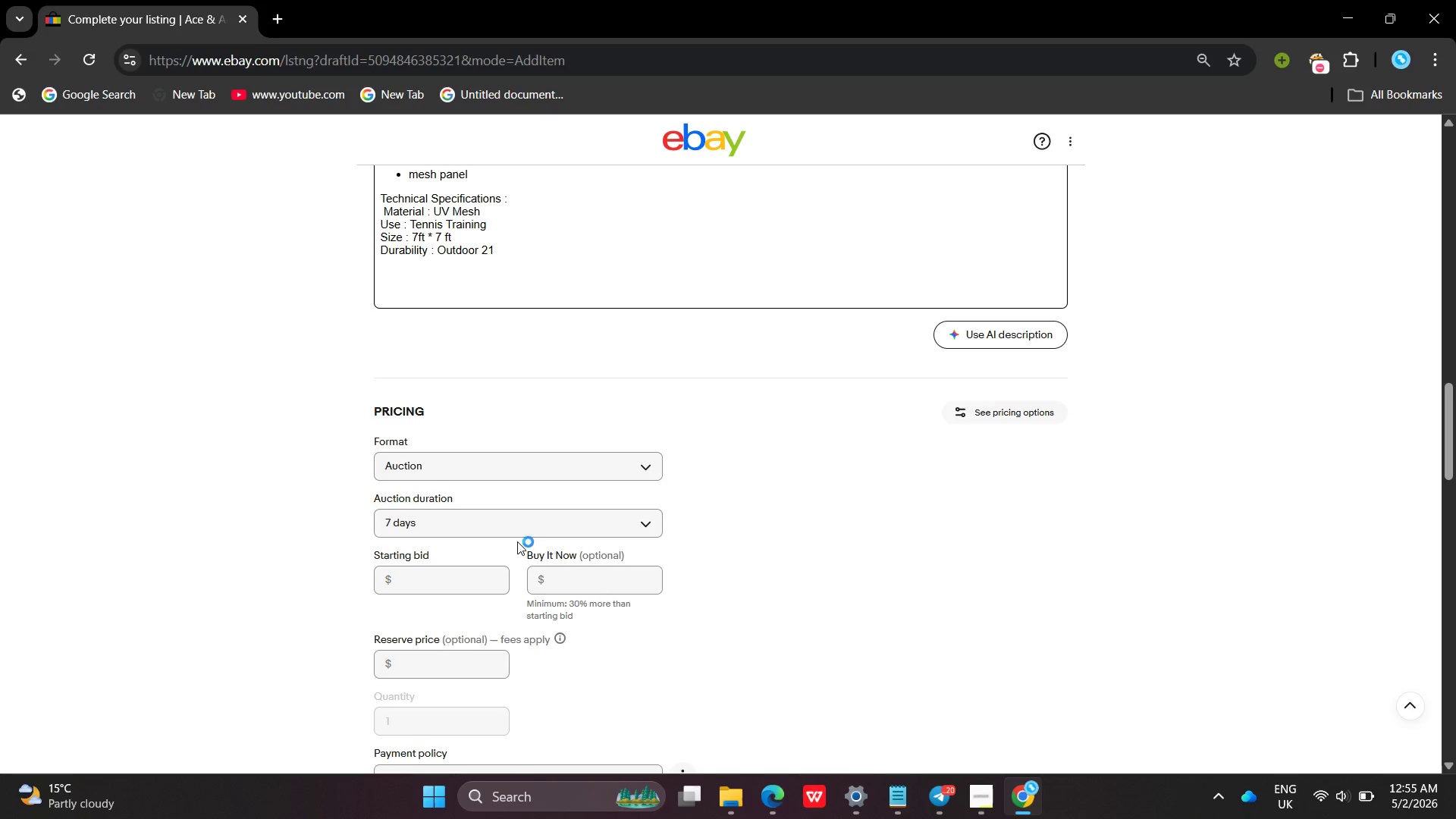 
key(Meta+Shift+S)
 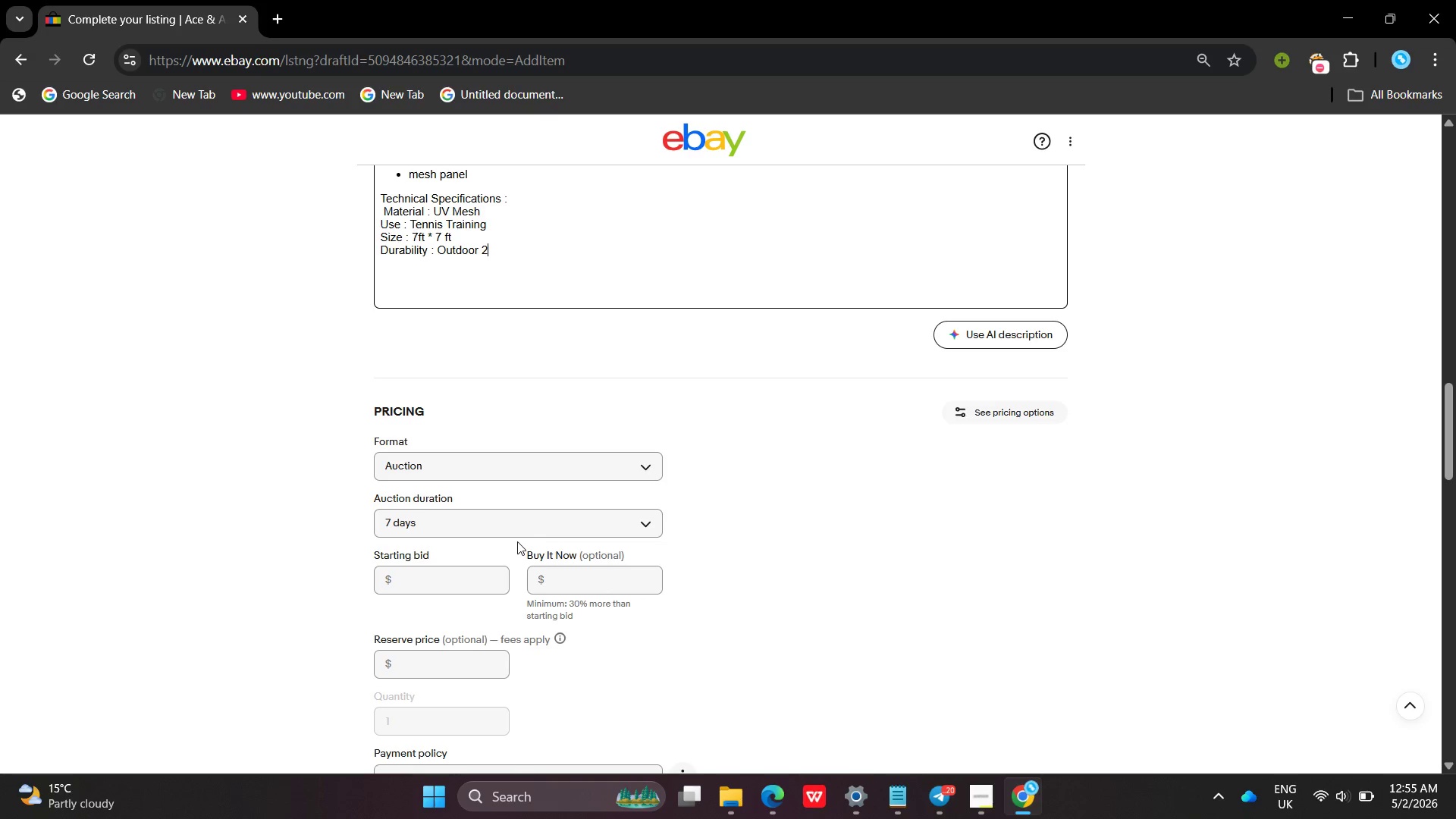 
key(Meta+Shift+ShiftLeft)
 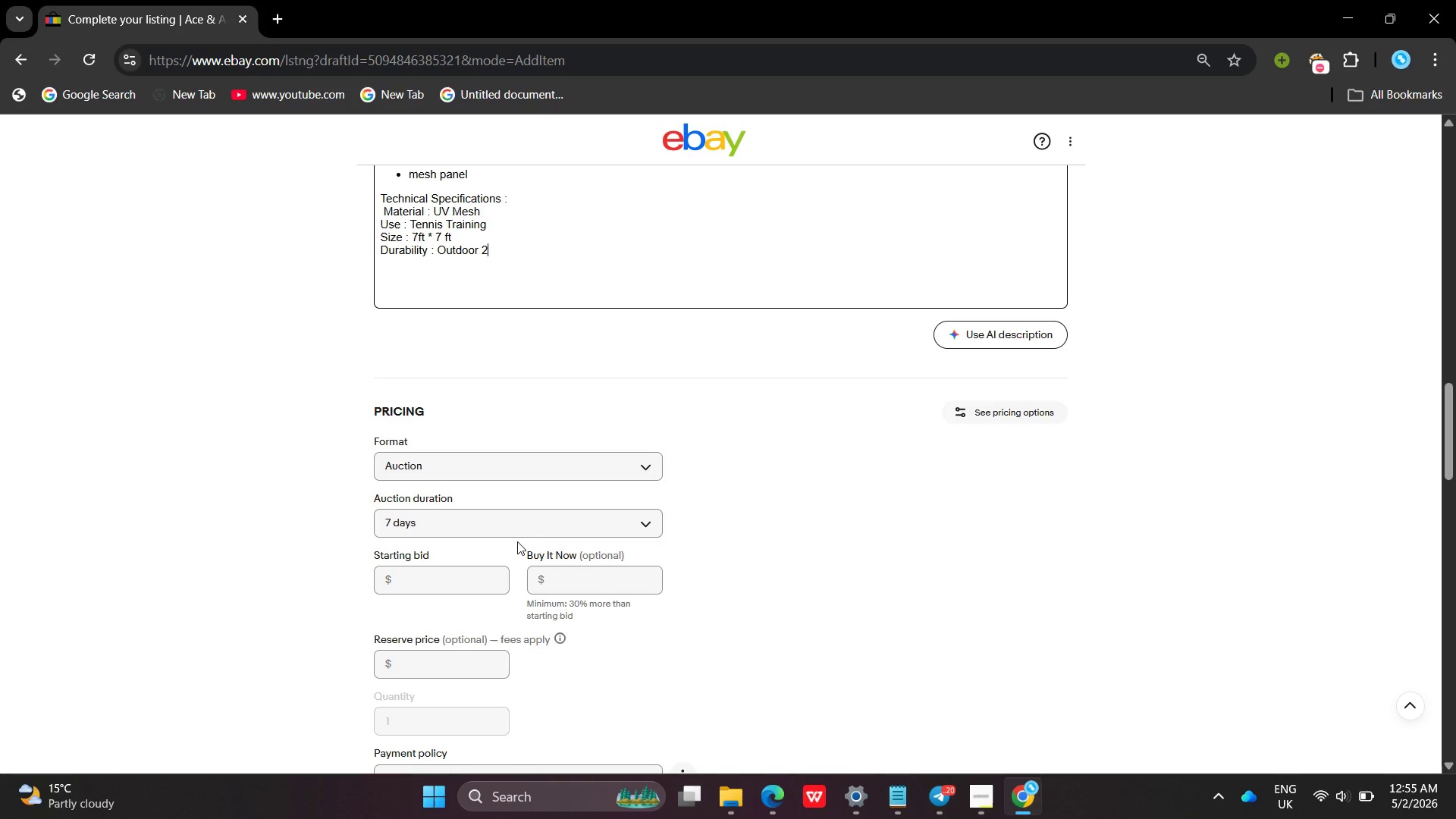 
key(Backspace)
 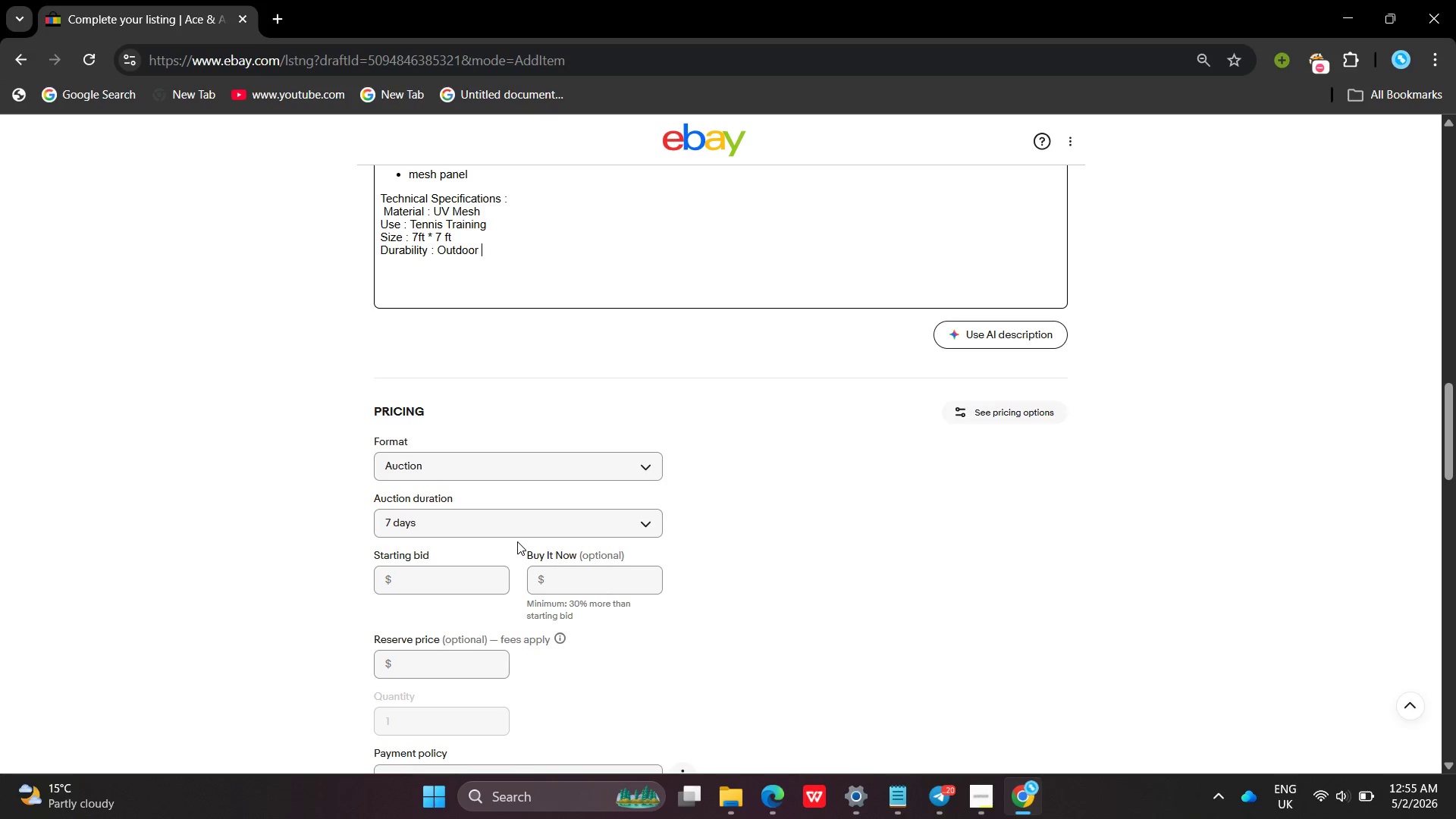 
key(Backspace)
 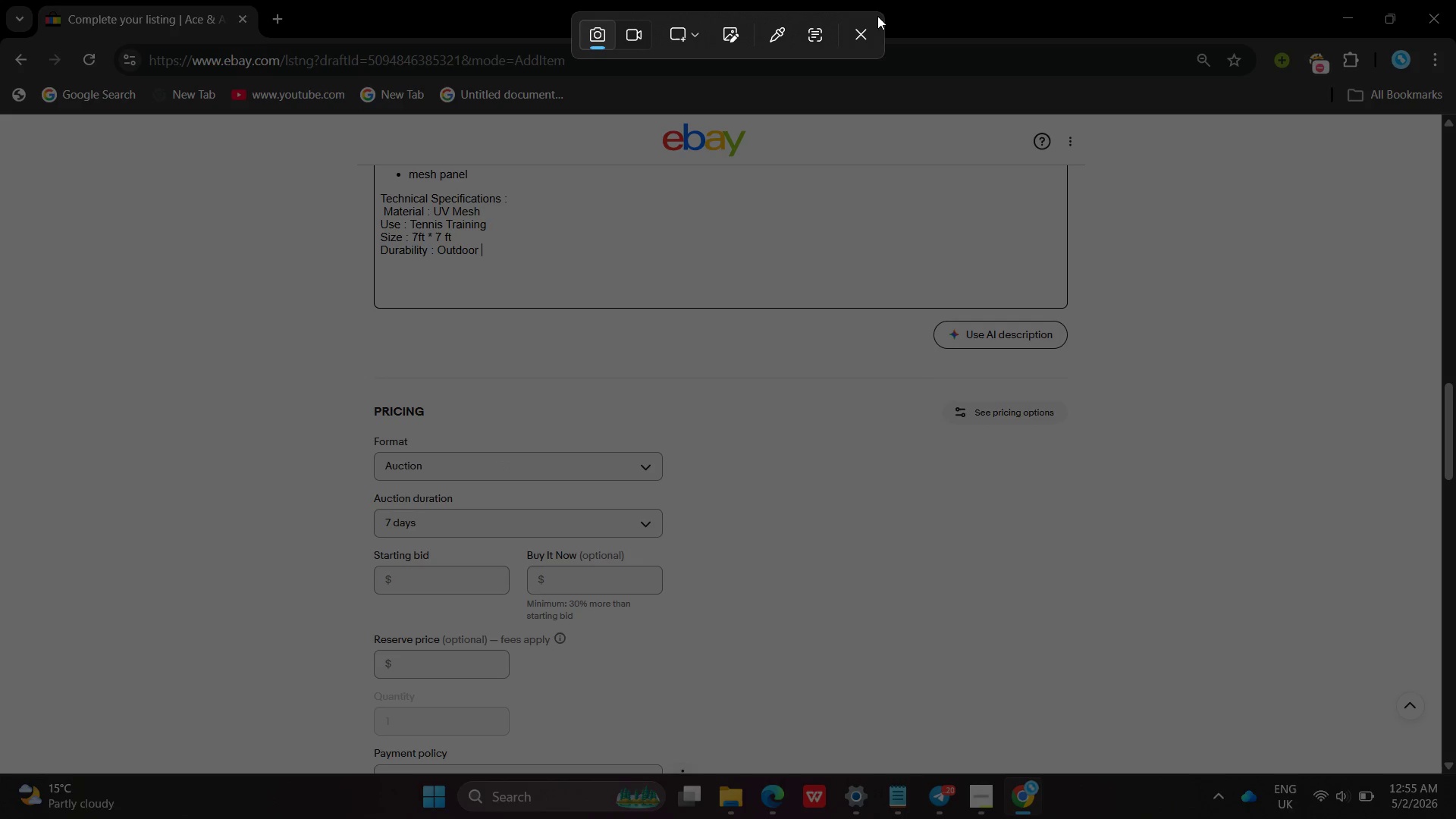 
left_click([868, 32])
 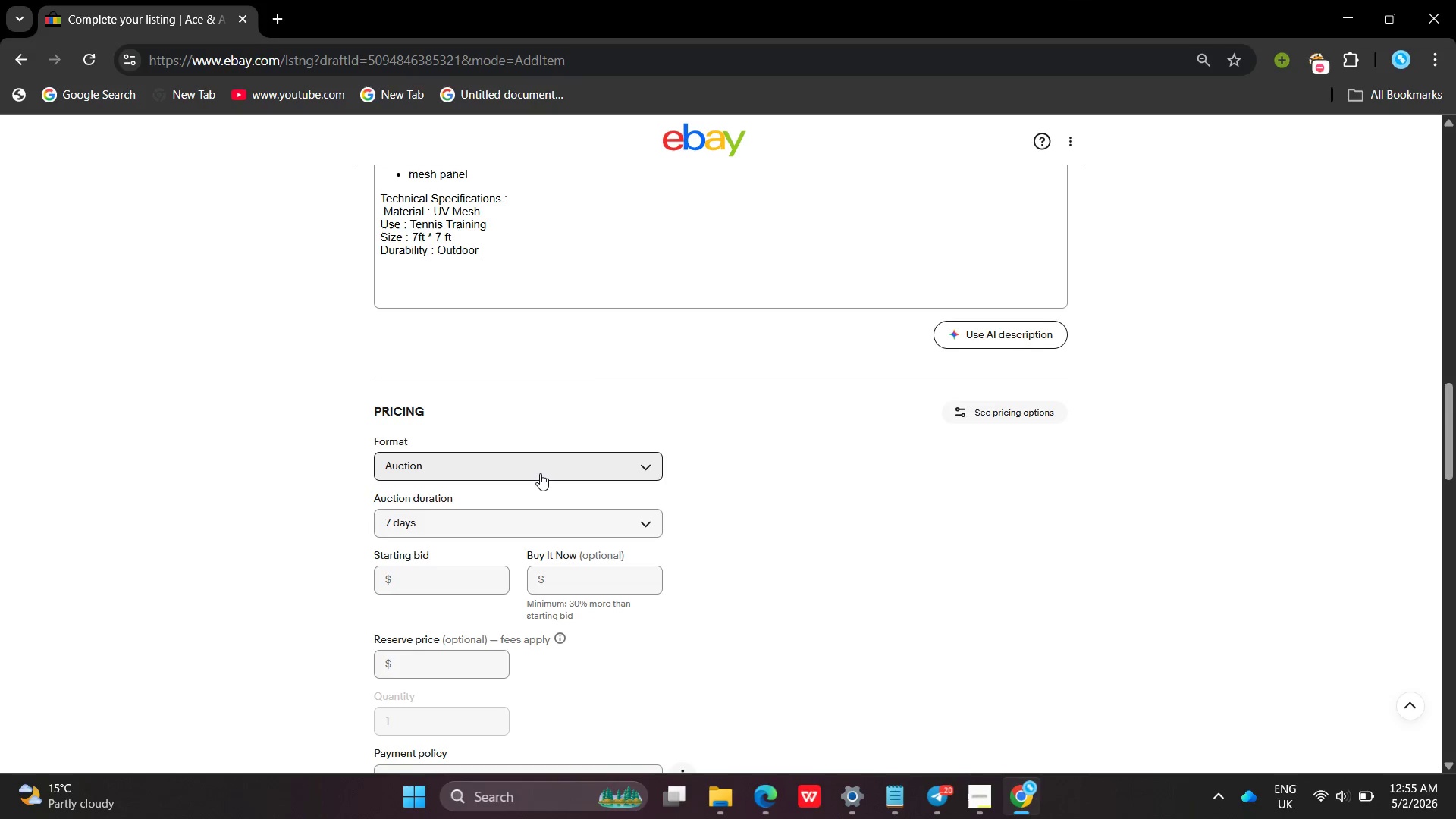 
left_click([540, 473])
 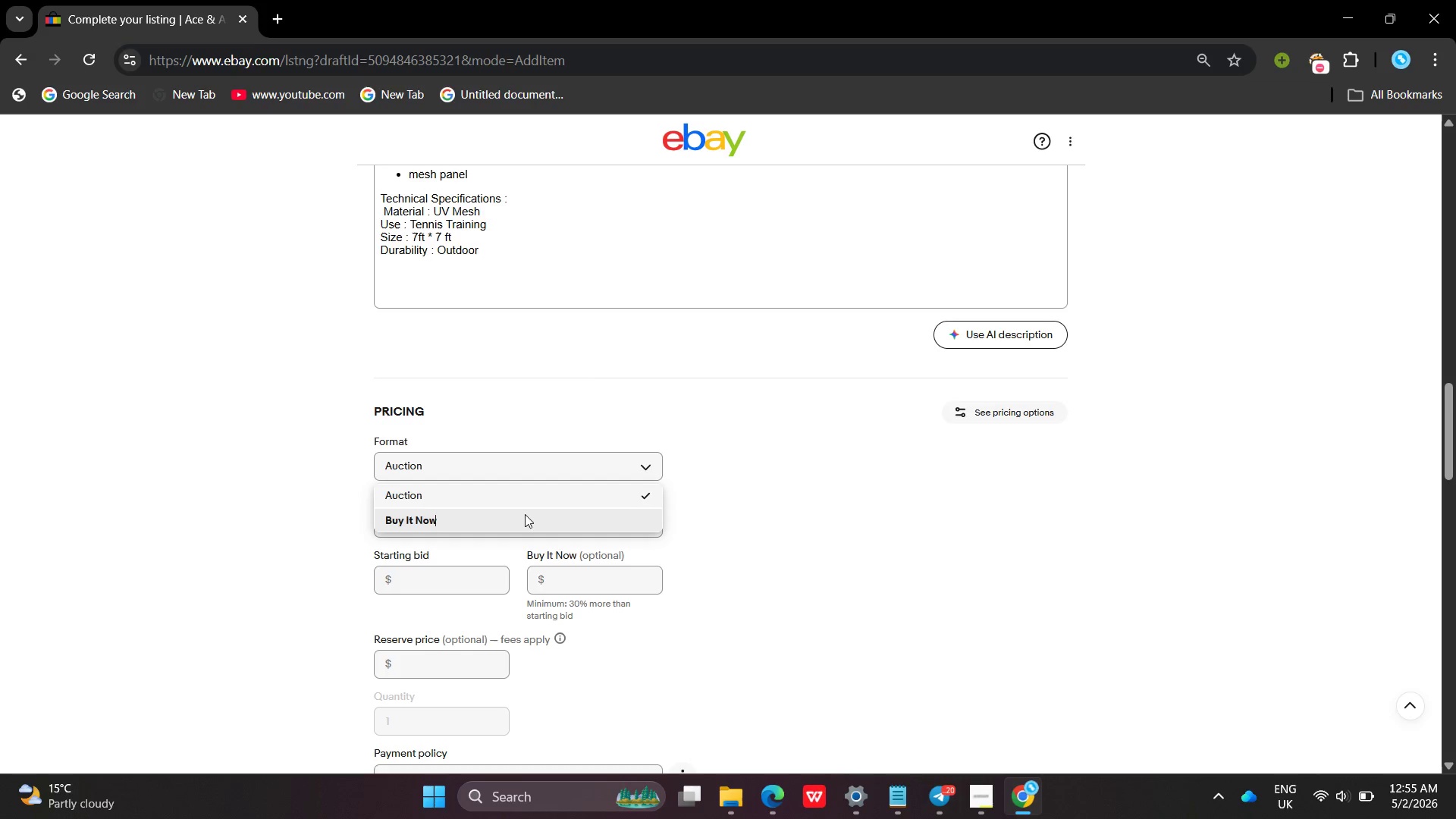 
left_click([525, 514])
 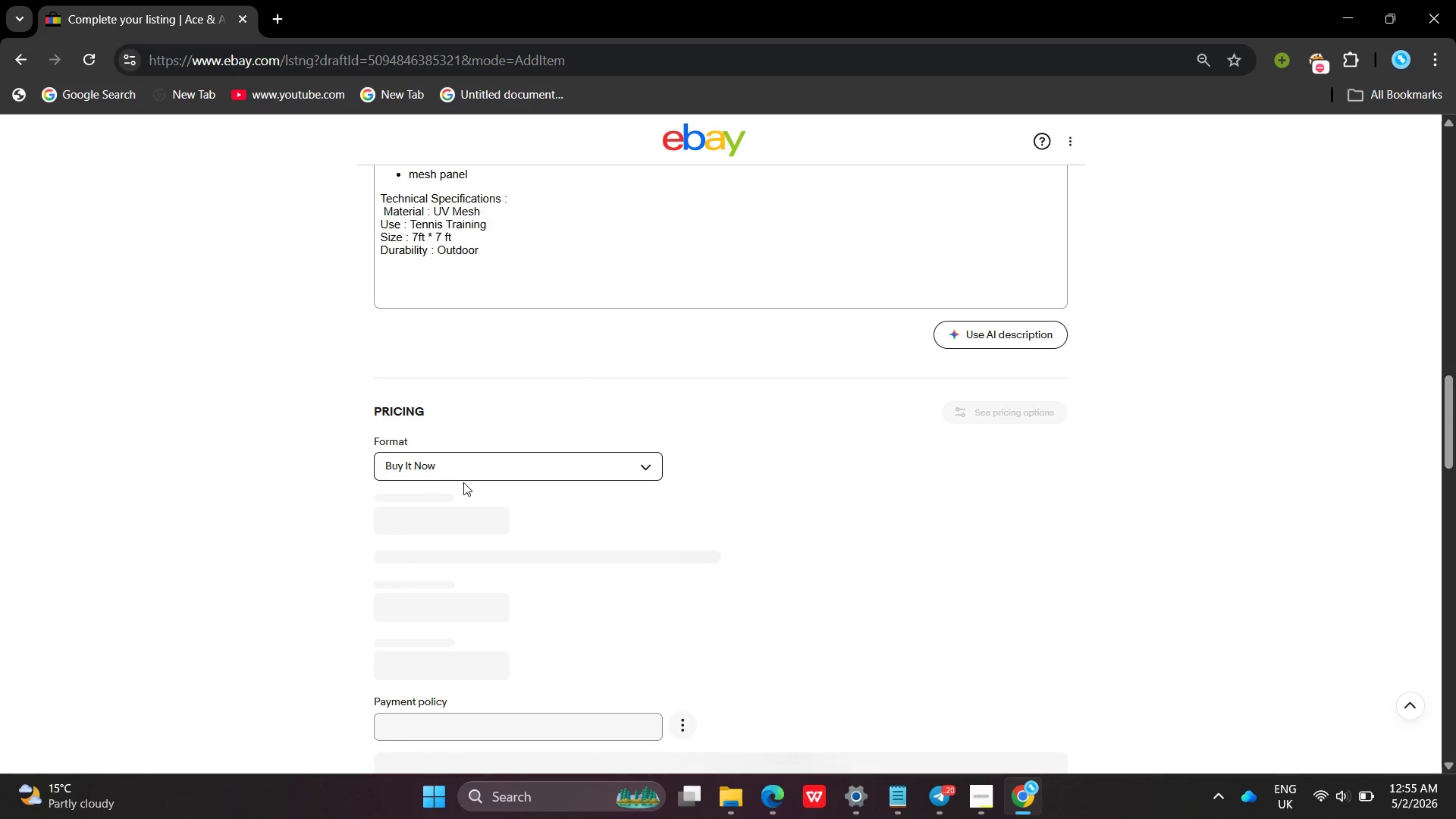 
mouse_move([447, 537])
 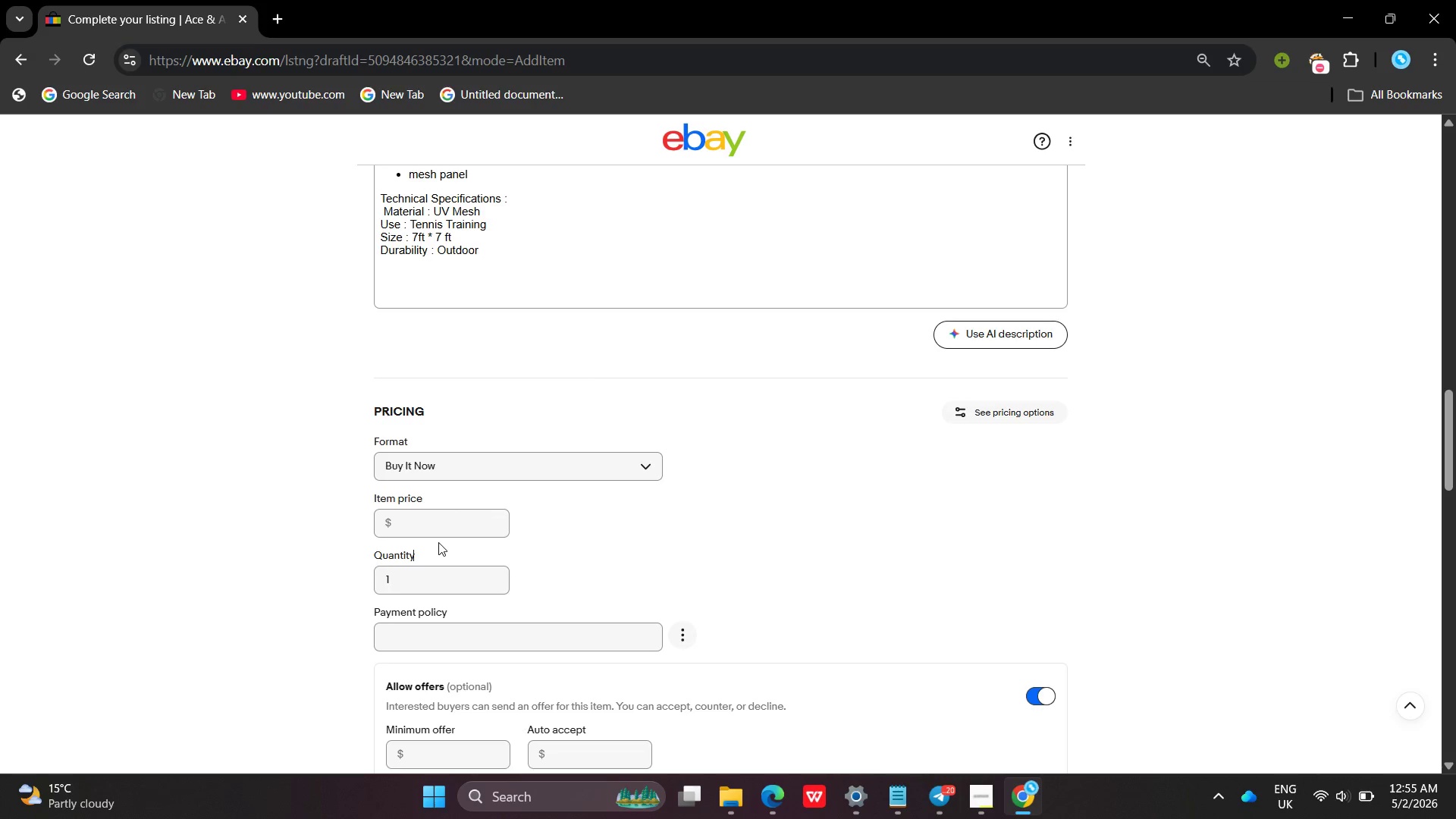 
left_click_drag(start_coordinate=[438, 542], to_coordinate=[436, 538])
 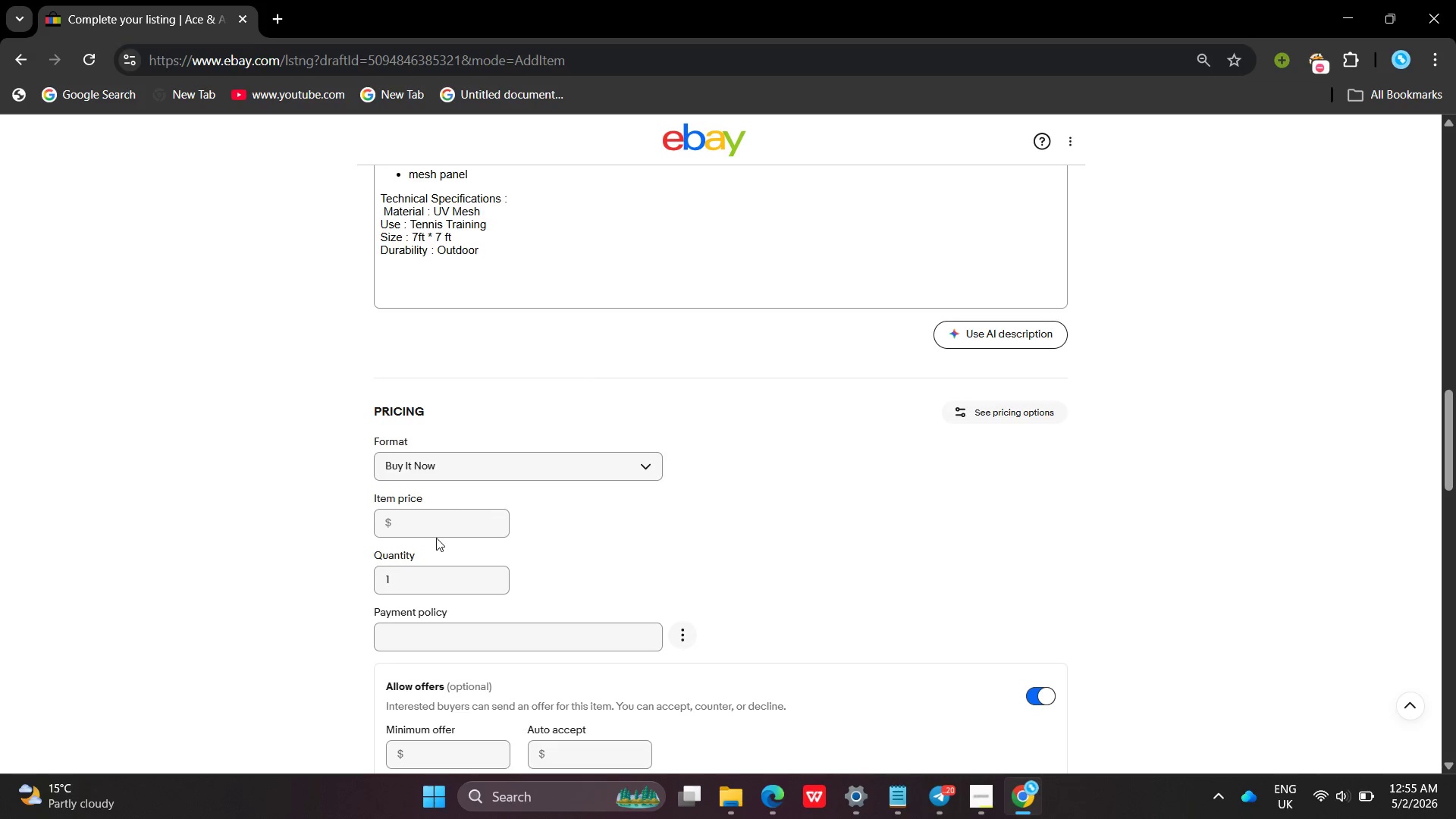 
left_click_drag(start_coordinate=[436, 538], to_coordinate=[431, 530])
 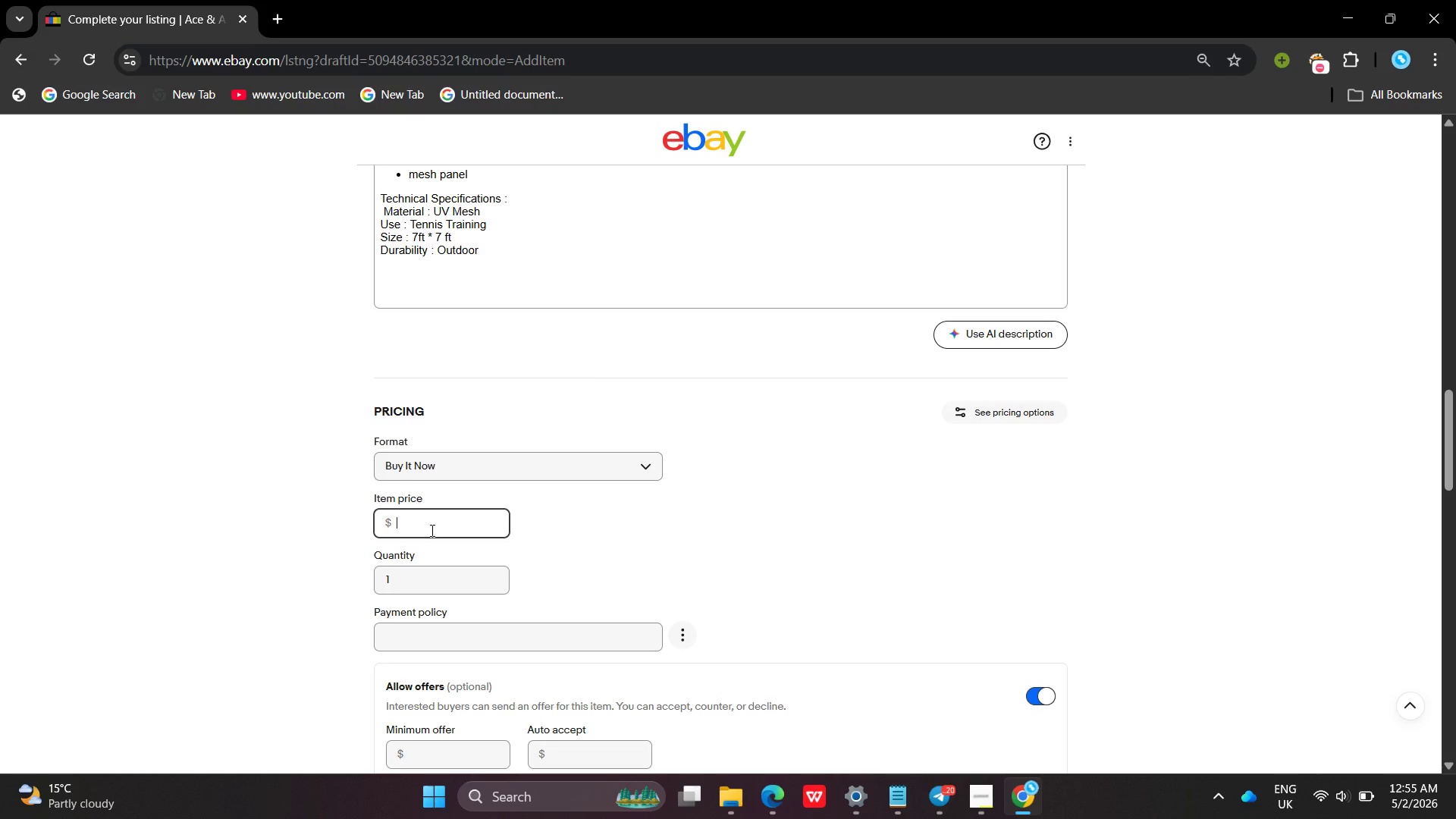 
left_click([431, 530])
 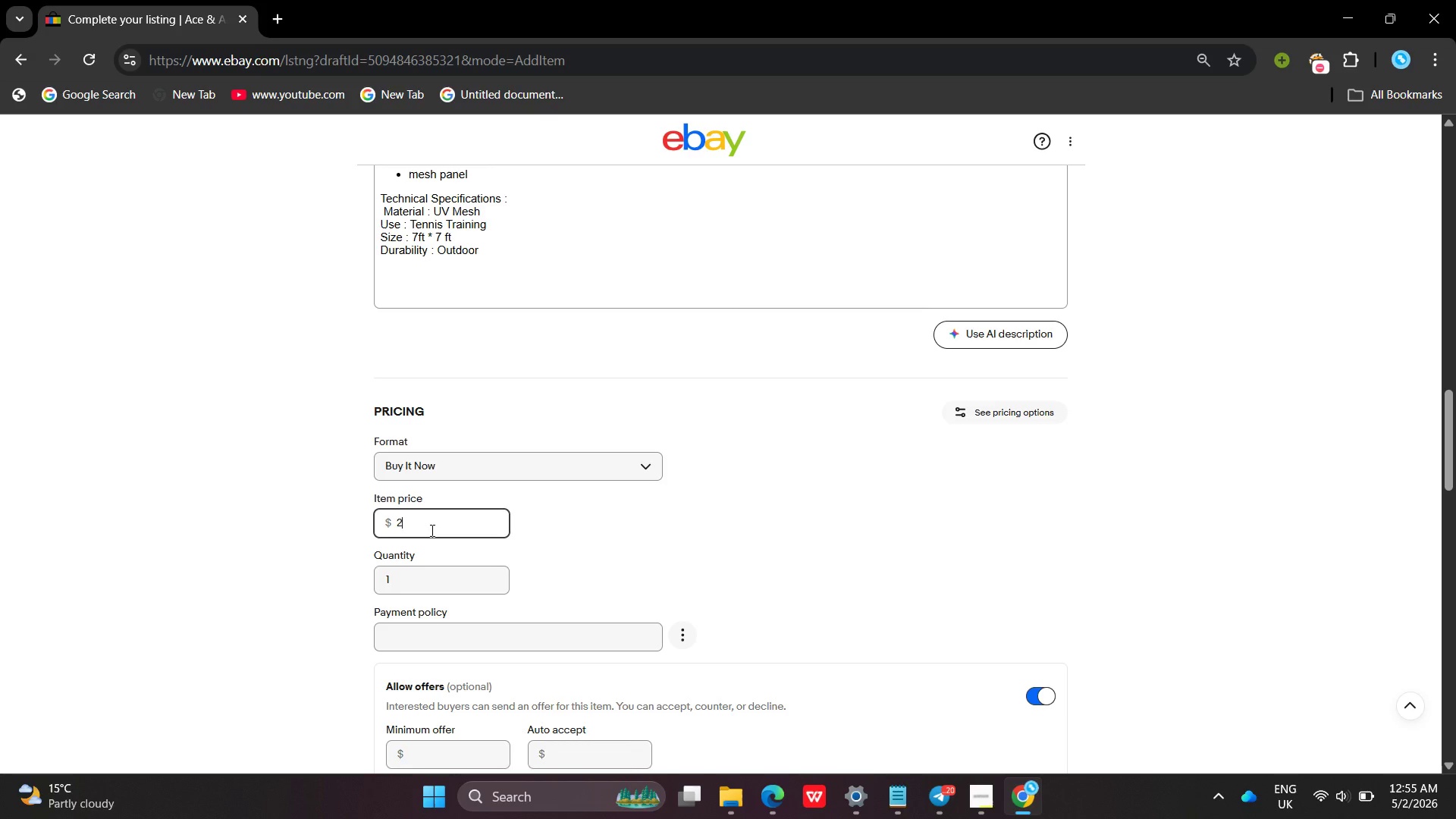 
type(215)
 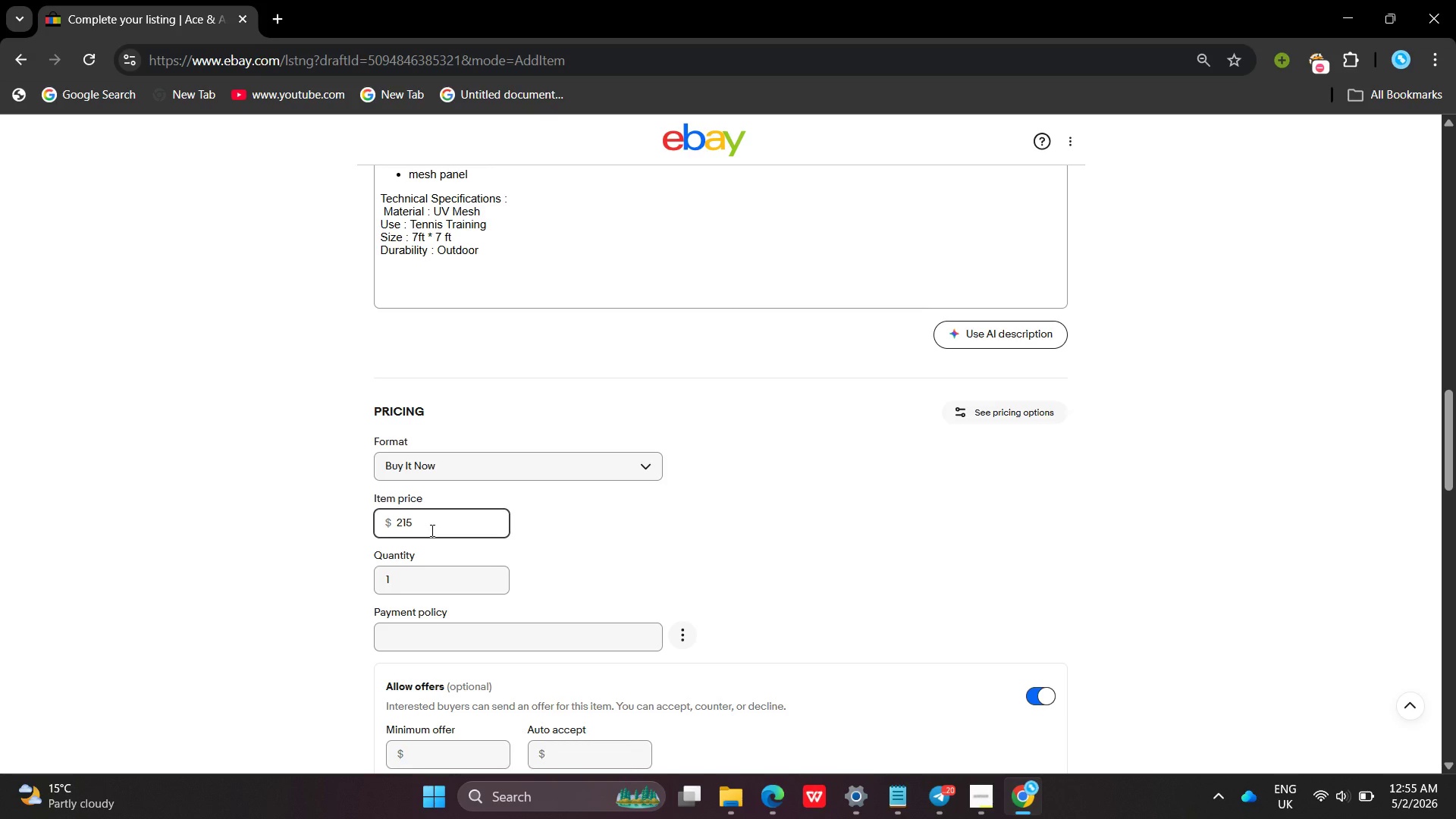 
type(.00)
 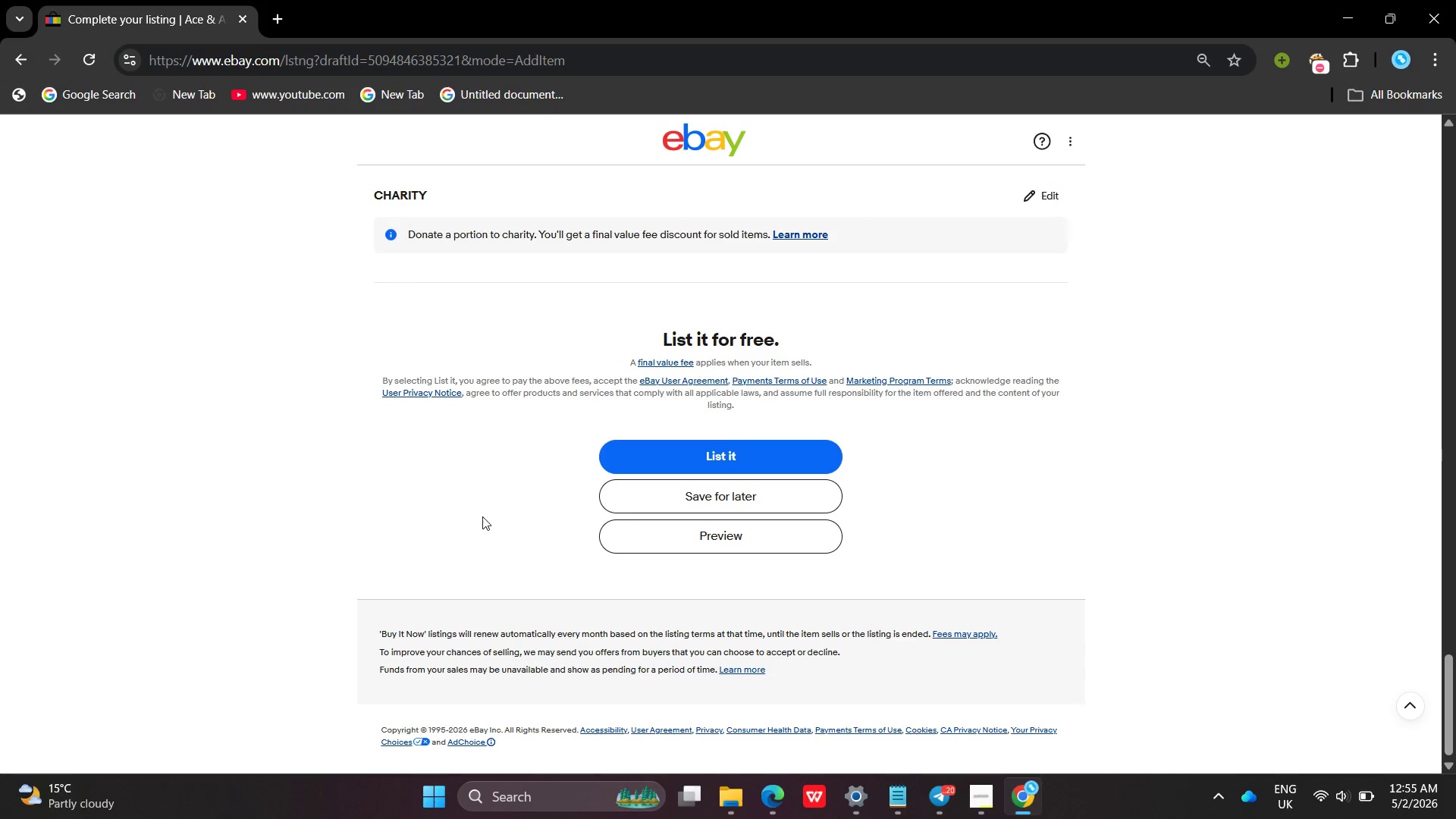 
left_click([677, 503])
 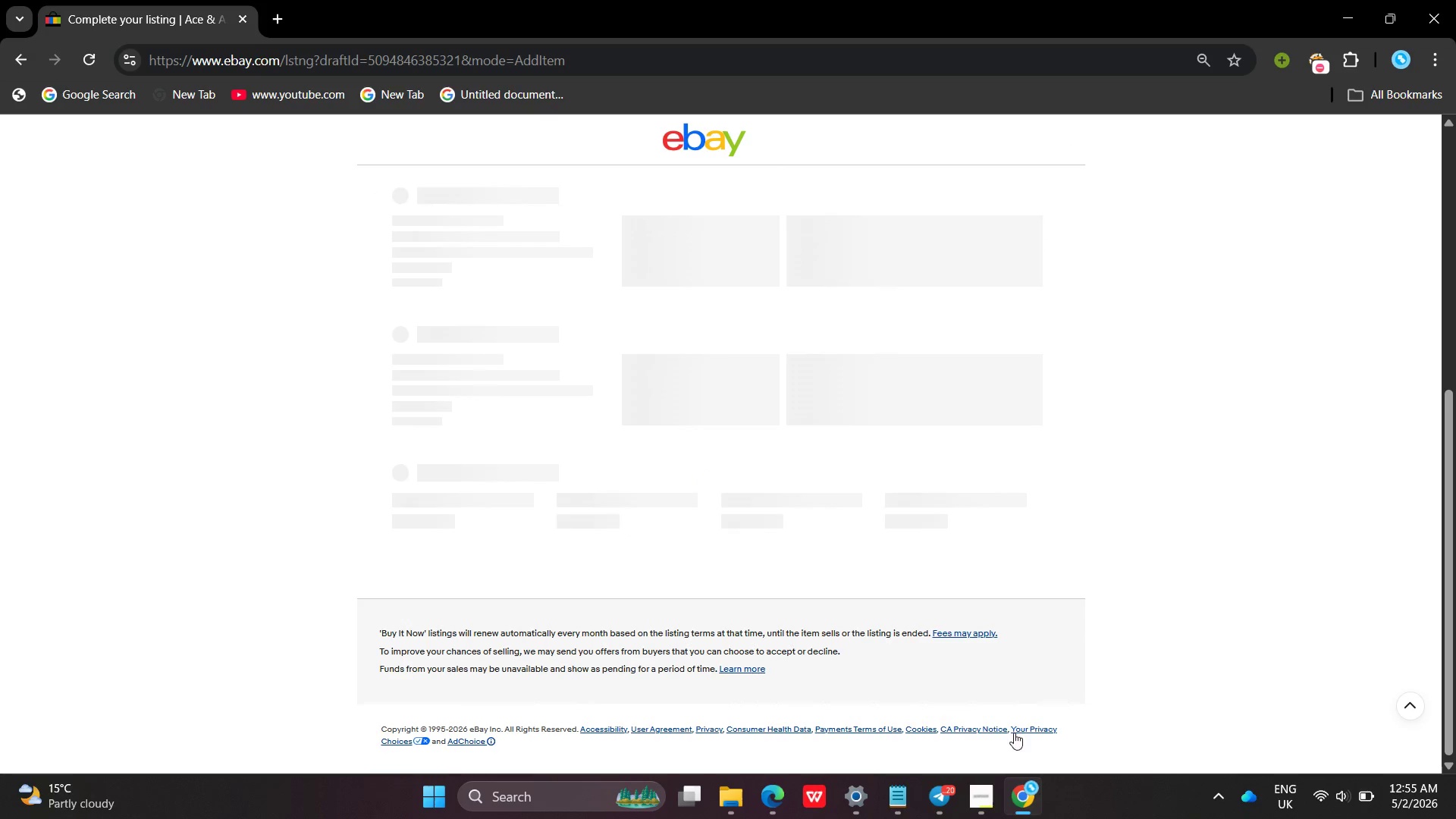 
left_click([985, 792])